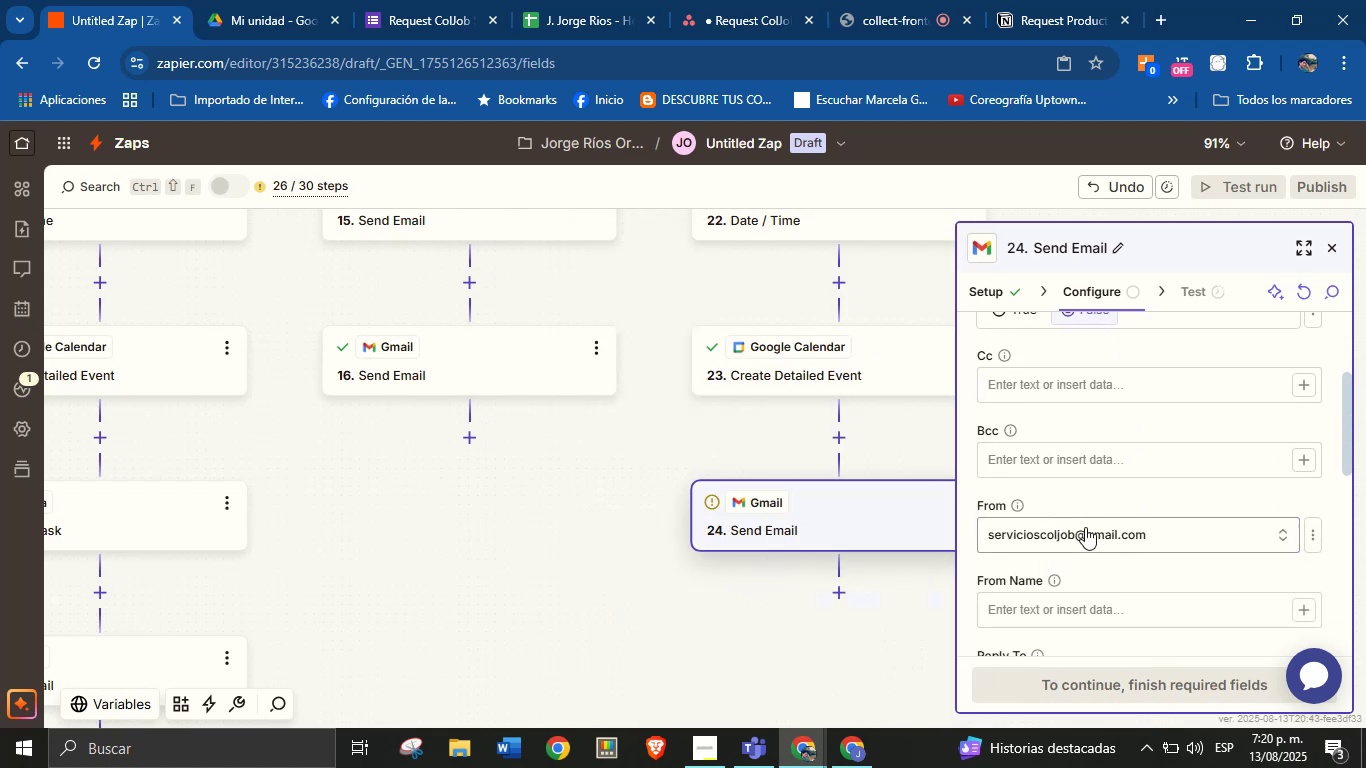 
left_click([1105, 506])
 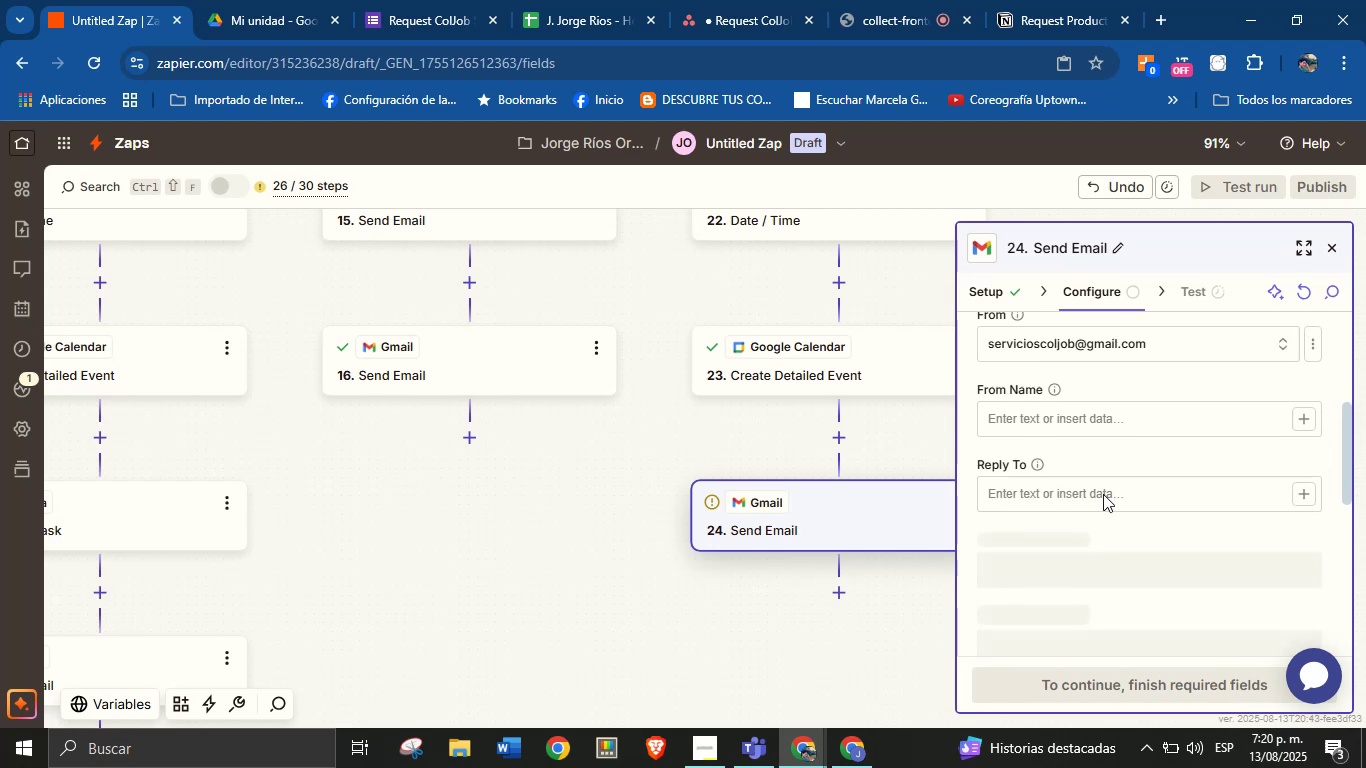 
scroll: coordinate [1104, 491], scroll_direction: down, amount: 2.0
 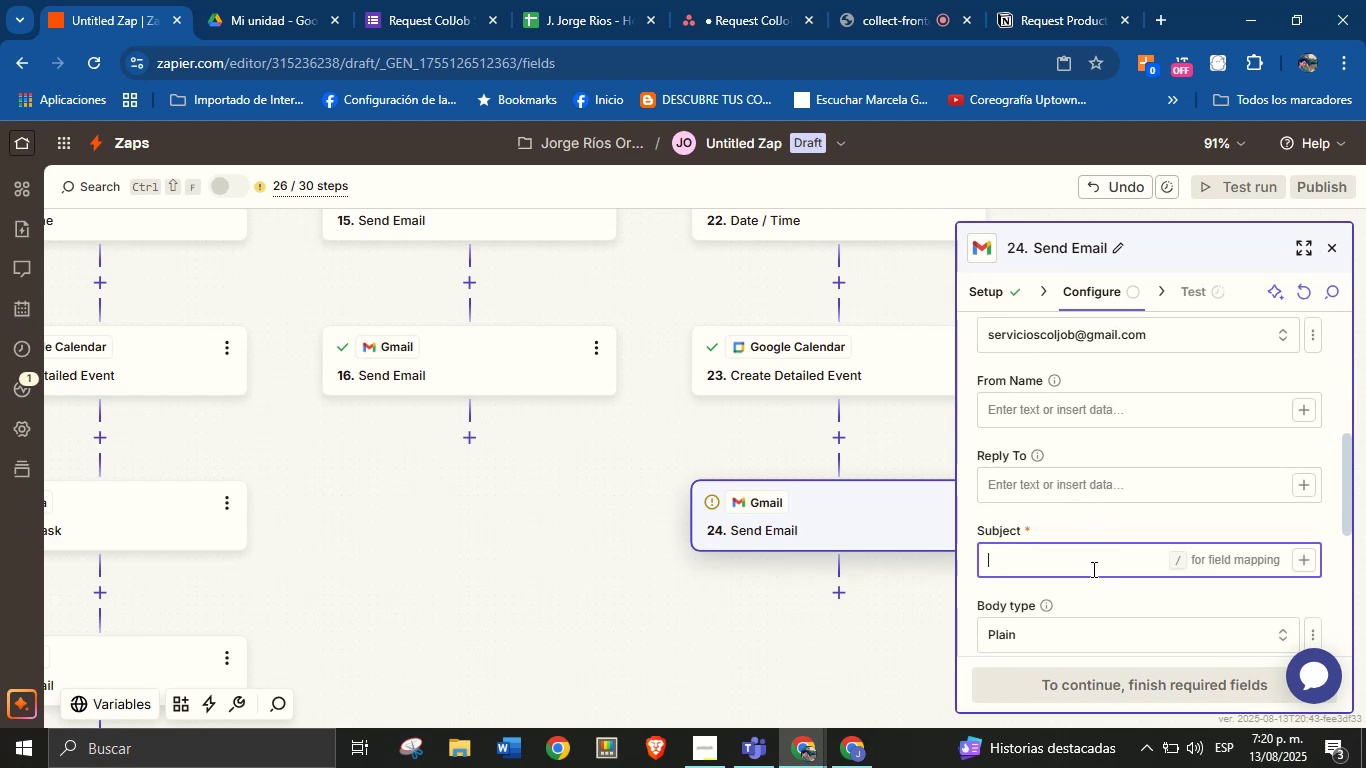 
left_click([1092, 569])
 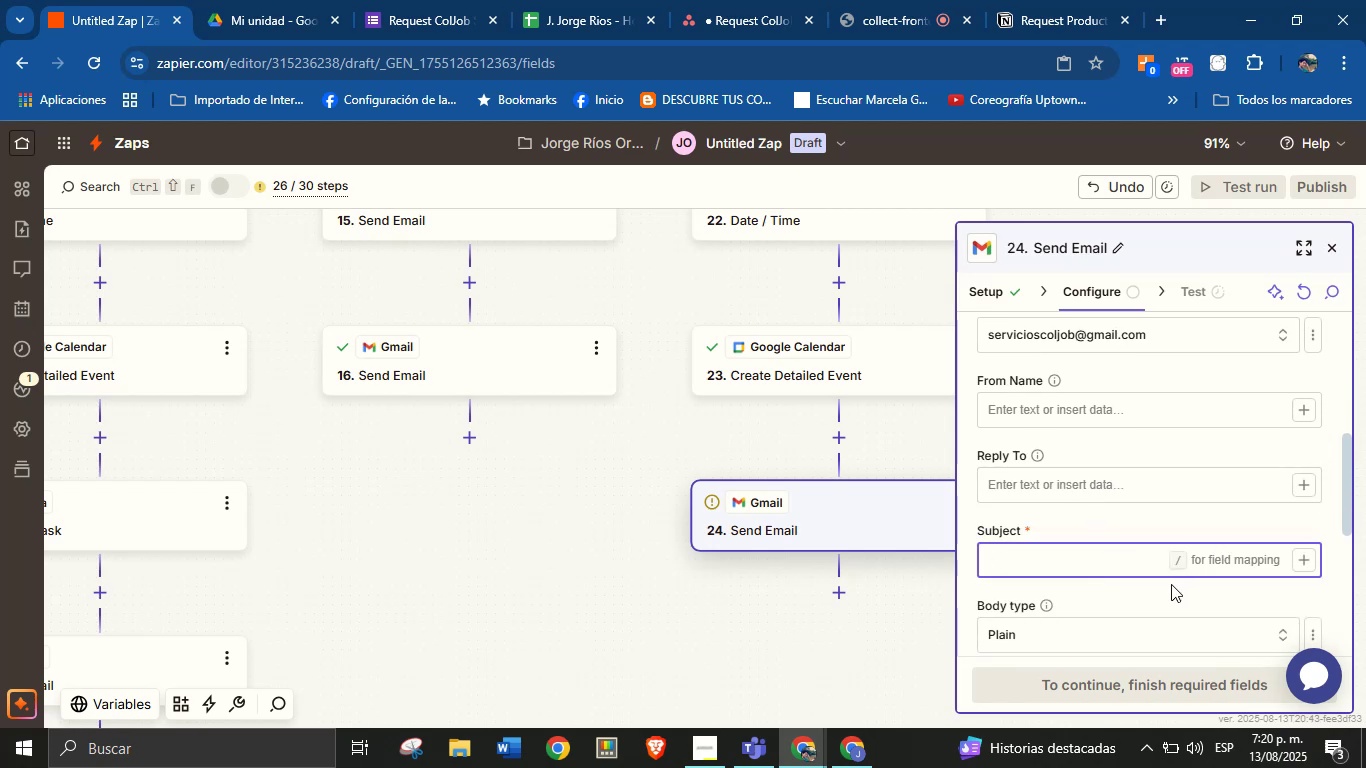 
key(CapsLock)
 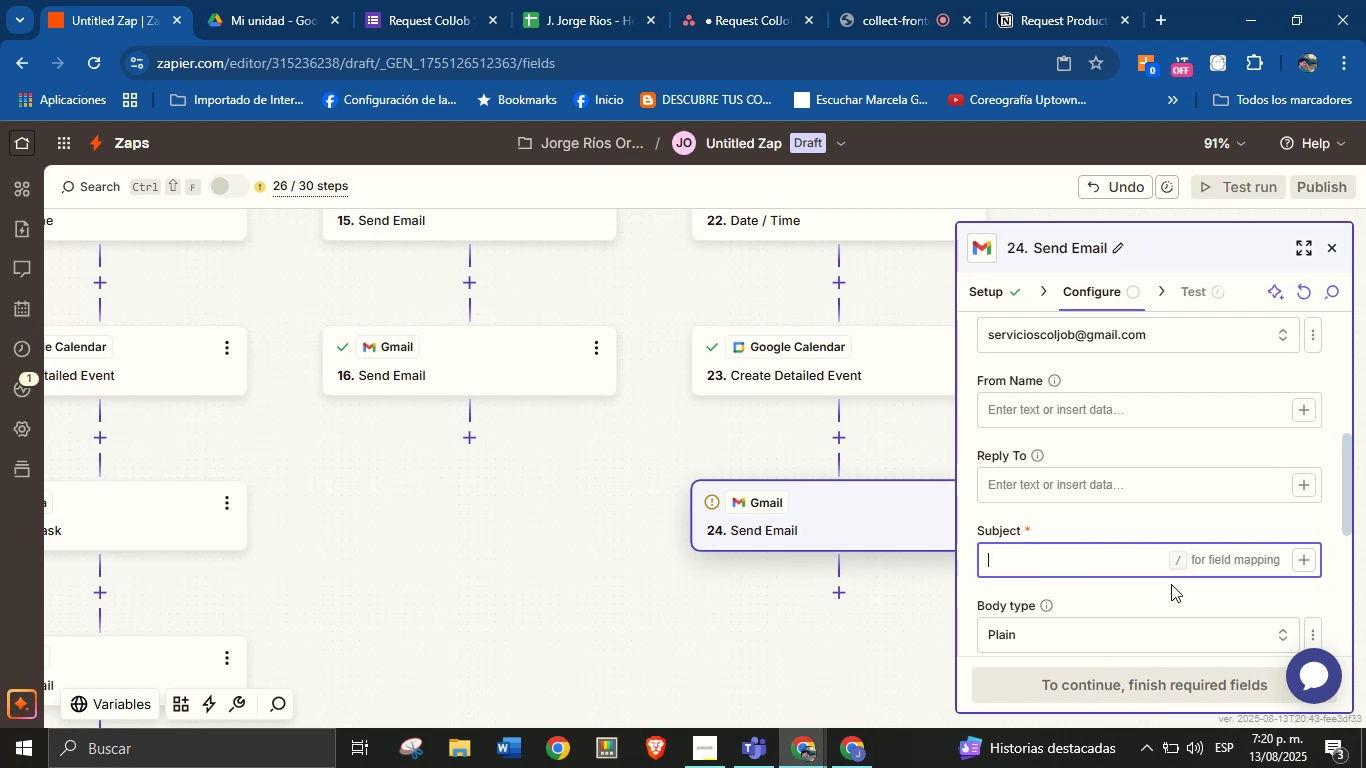 
wait(11.08)
 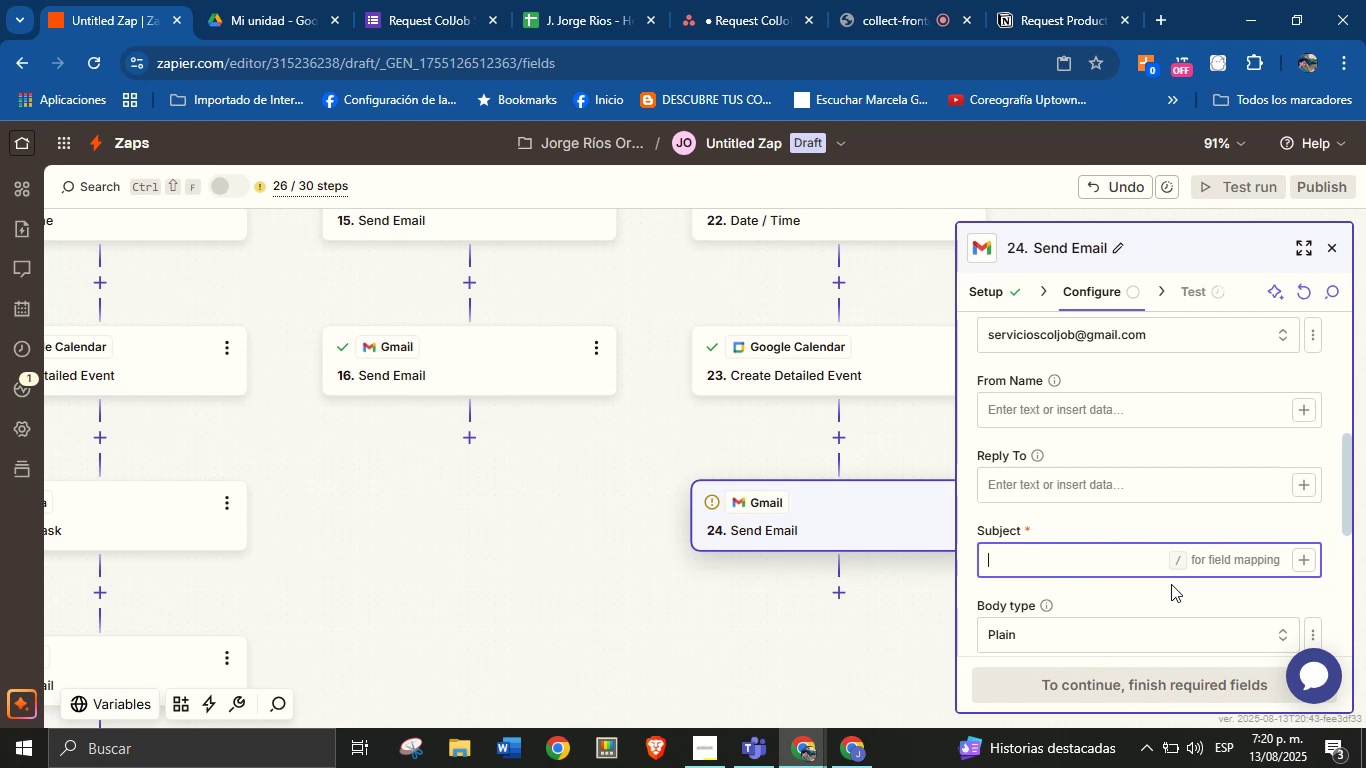 
type(Thank you )
 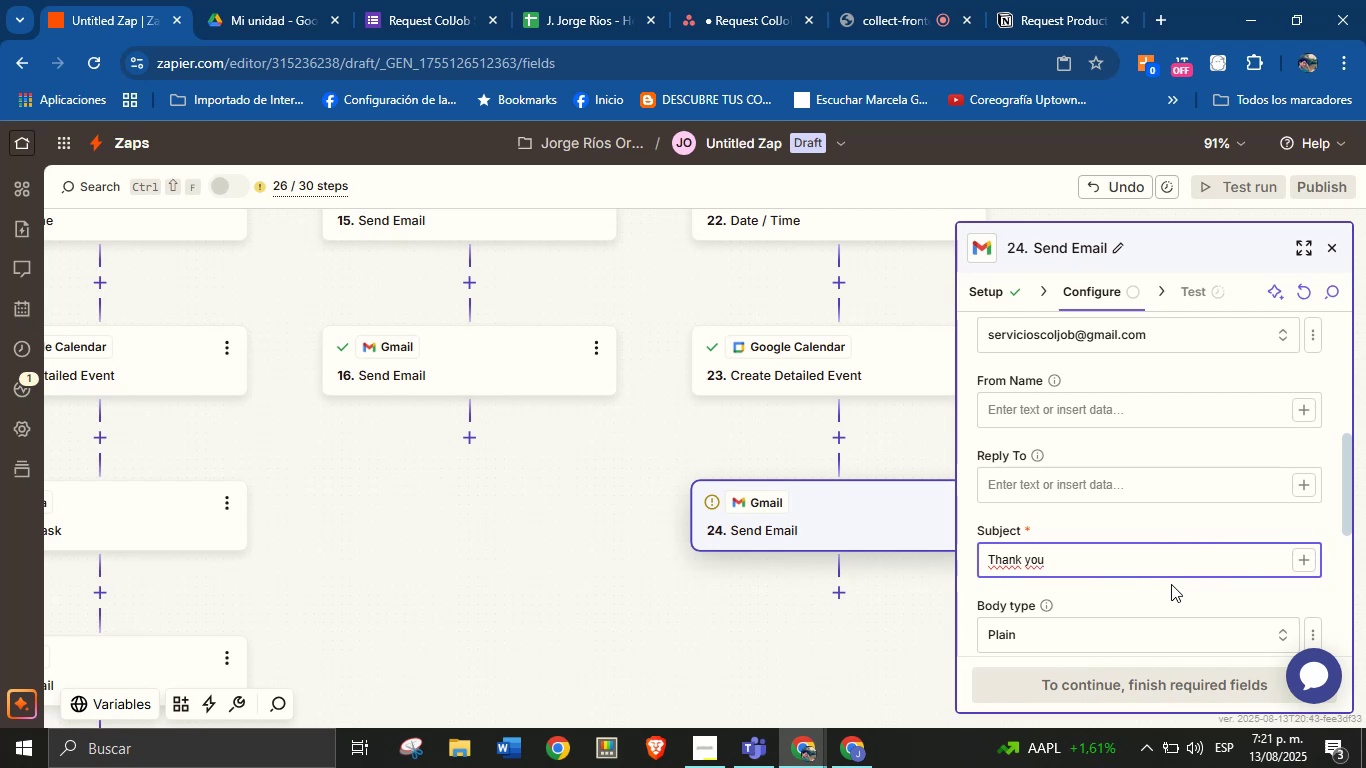 
wait(8.8)
 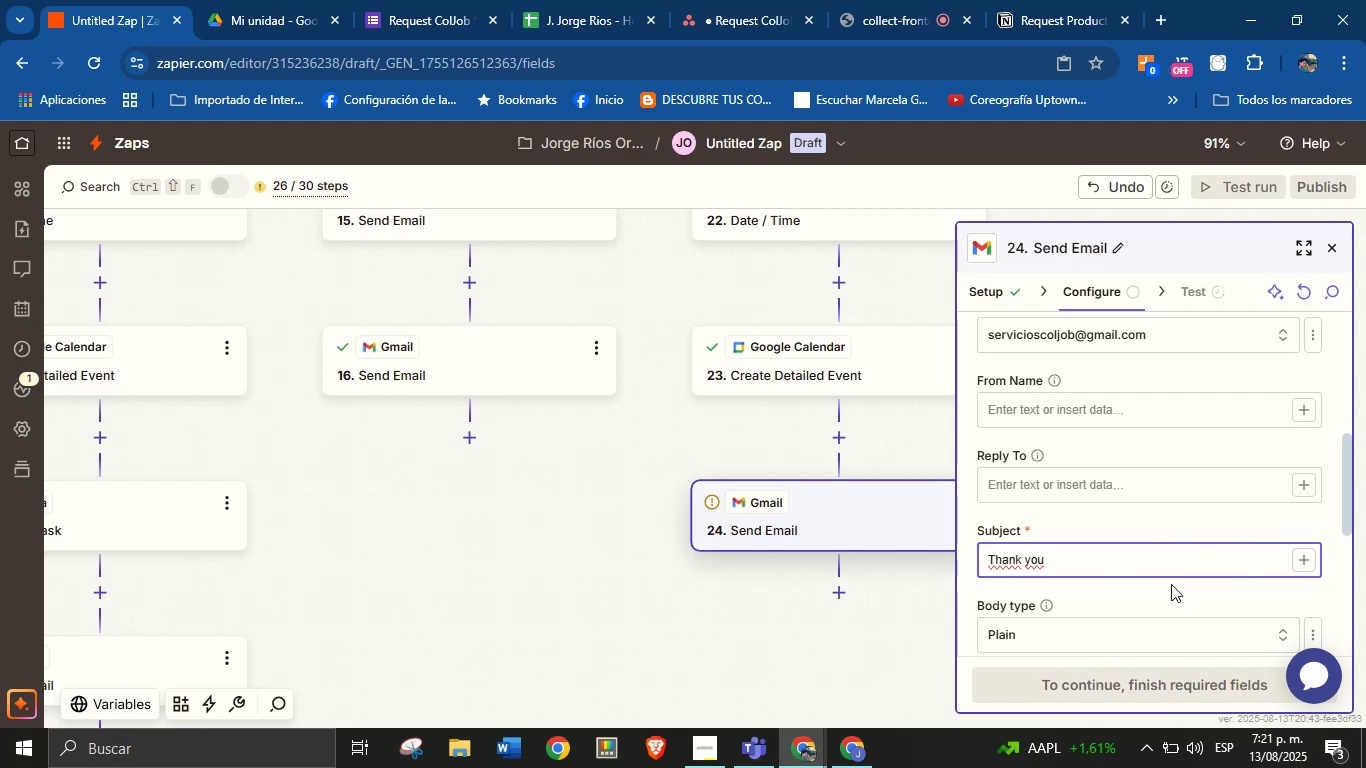 
type(for choosing our services!)
 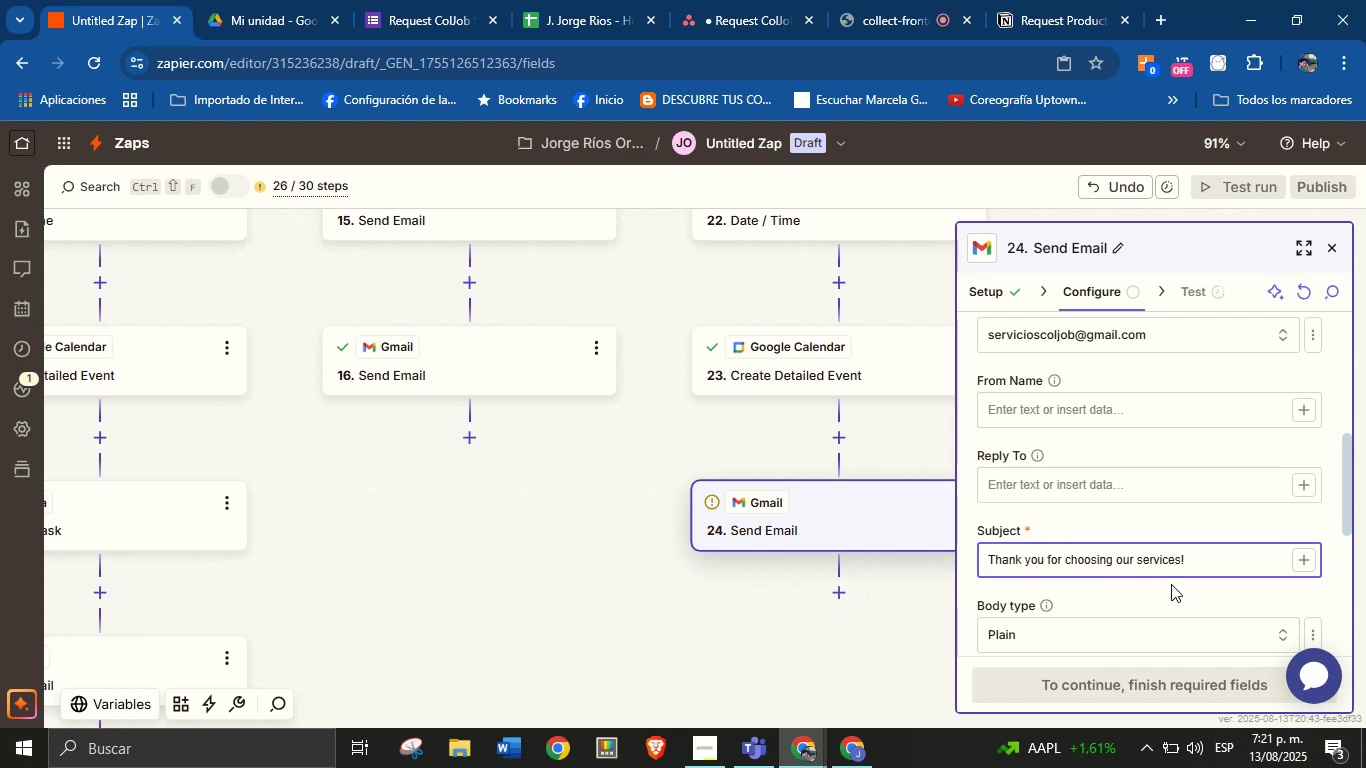 
scroll: coordinate [1185, 526], scroll_direction: down, amount: 2.0
 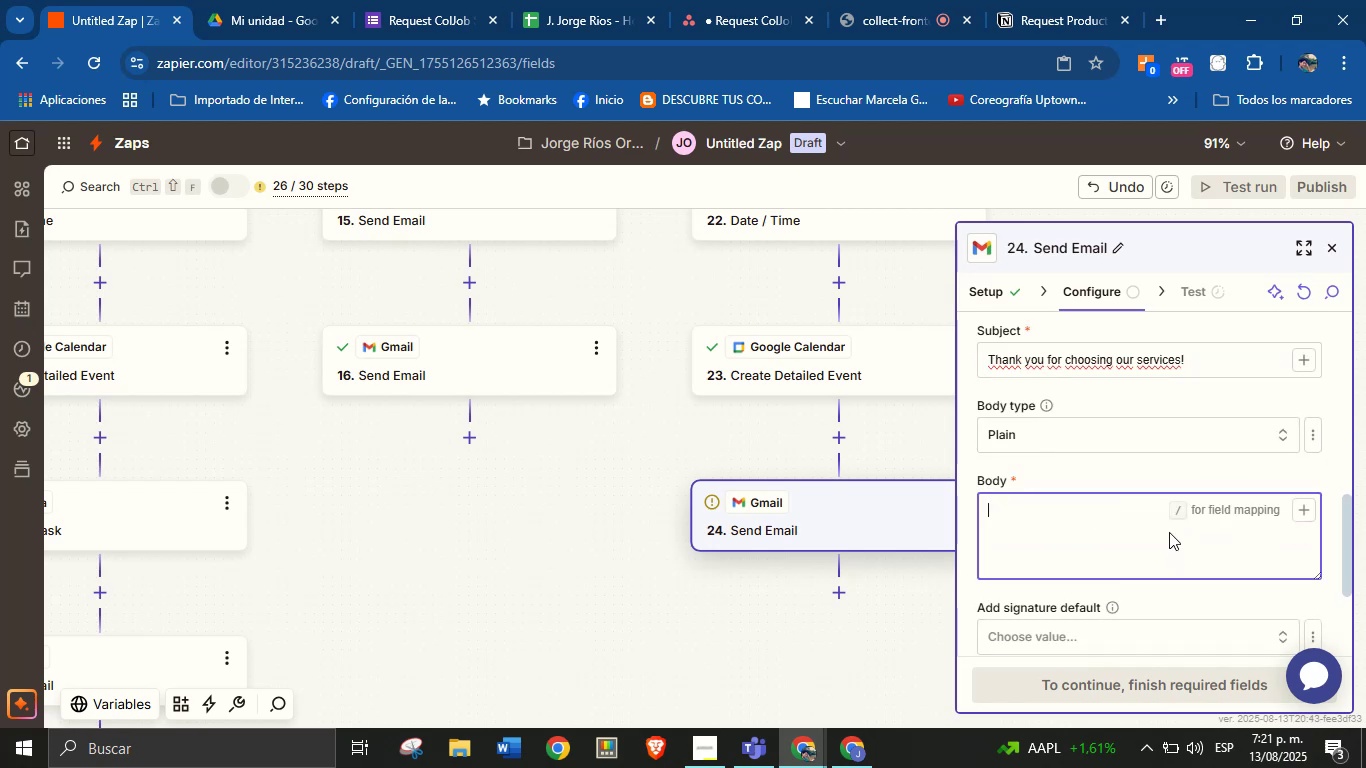 
left_click([1169, 532])
 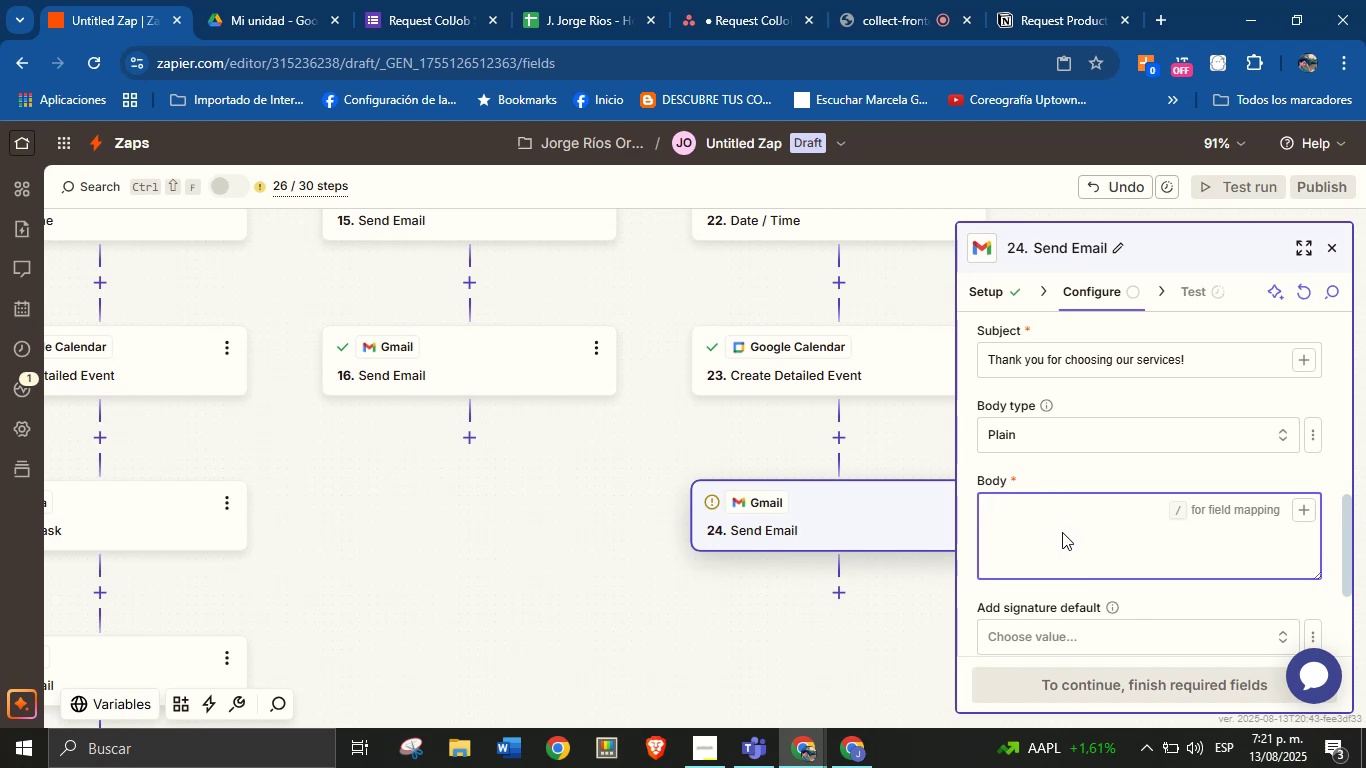 
type(Hello )
 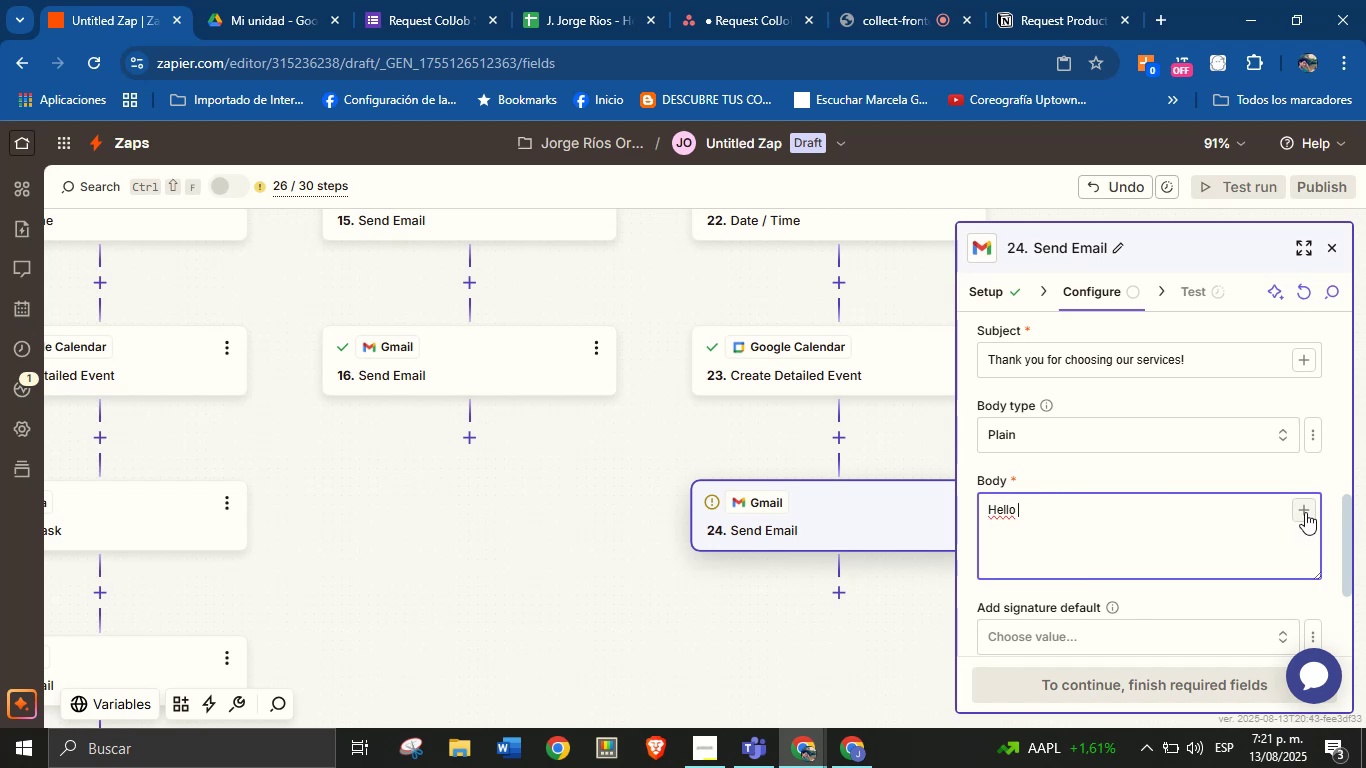 
left_click([1305, 512])
 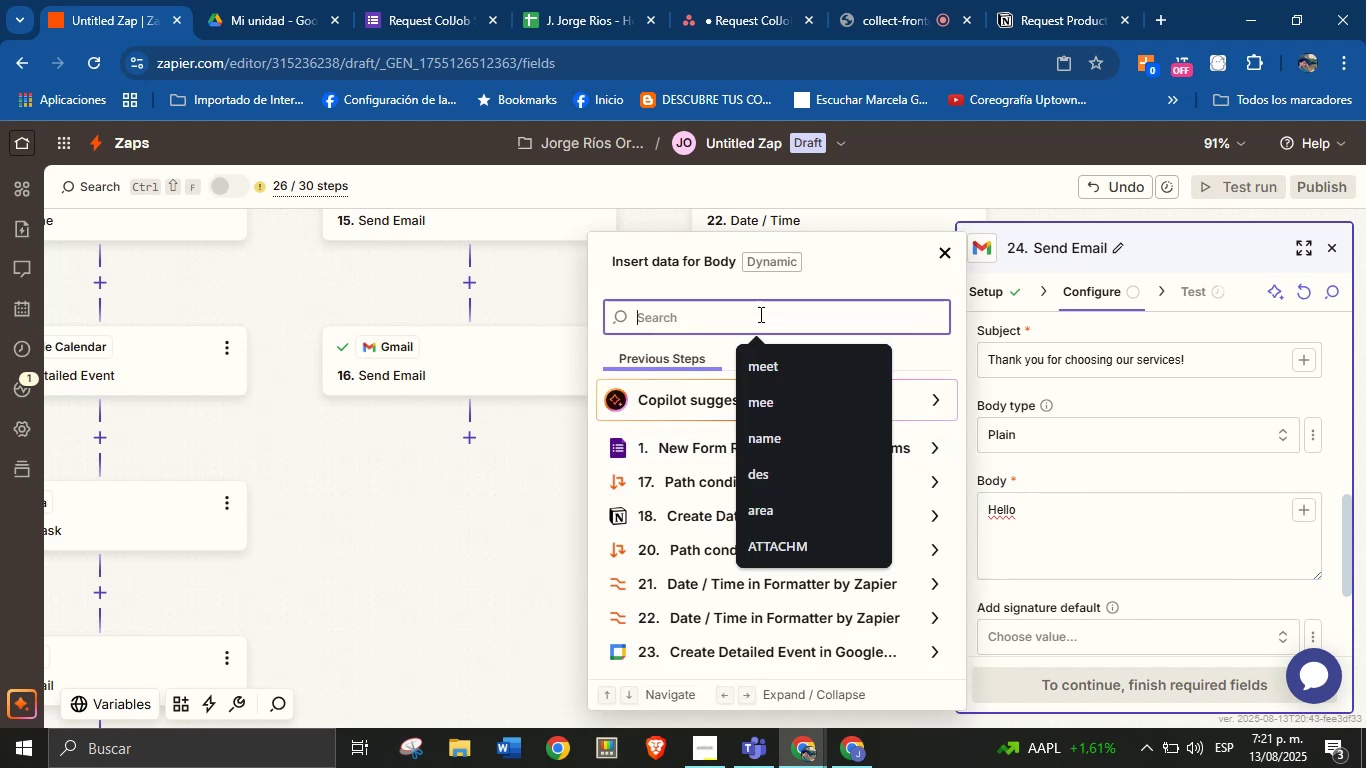 
left_click([759, 314])
 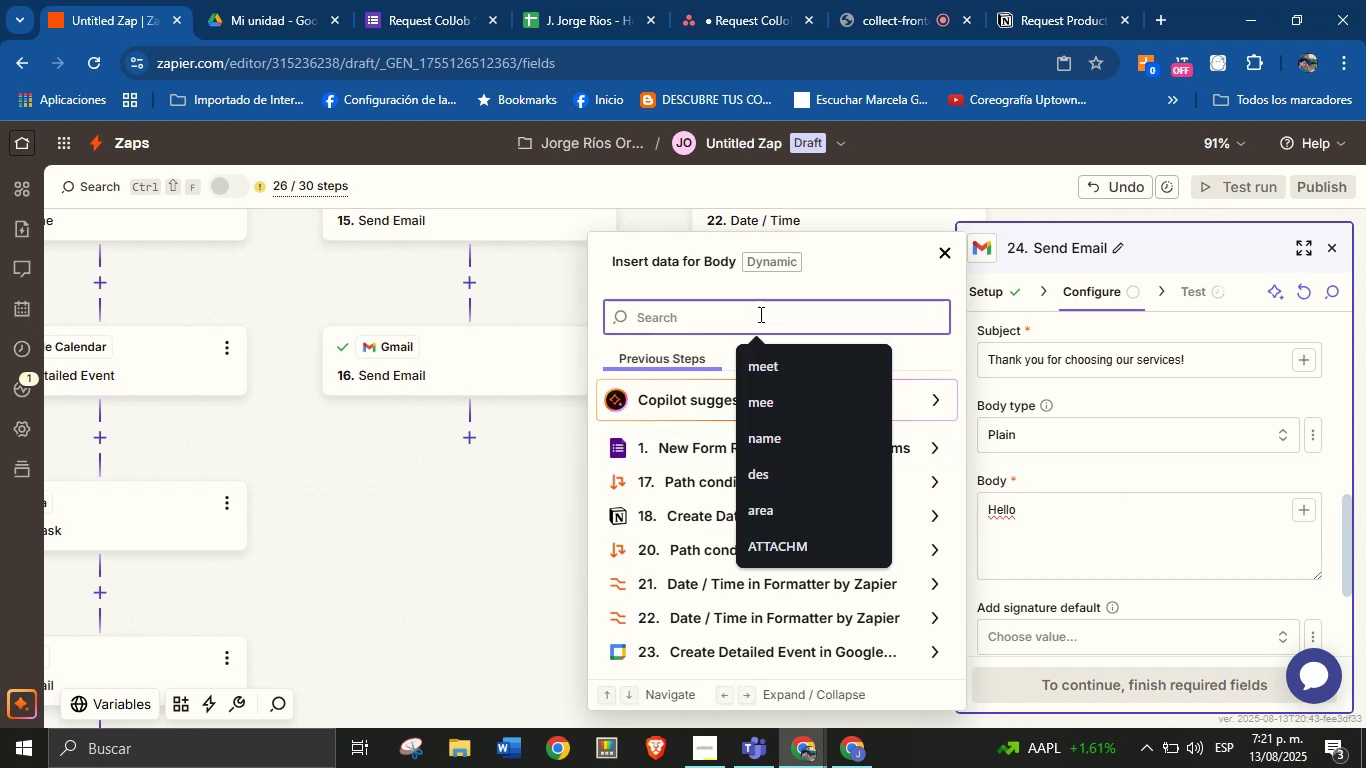 
type(name)
 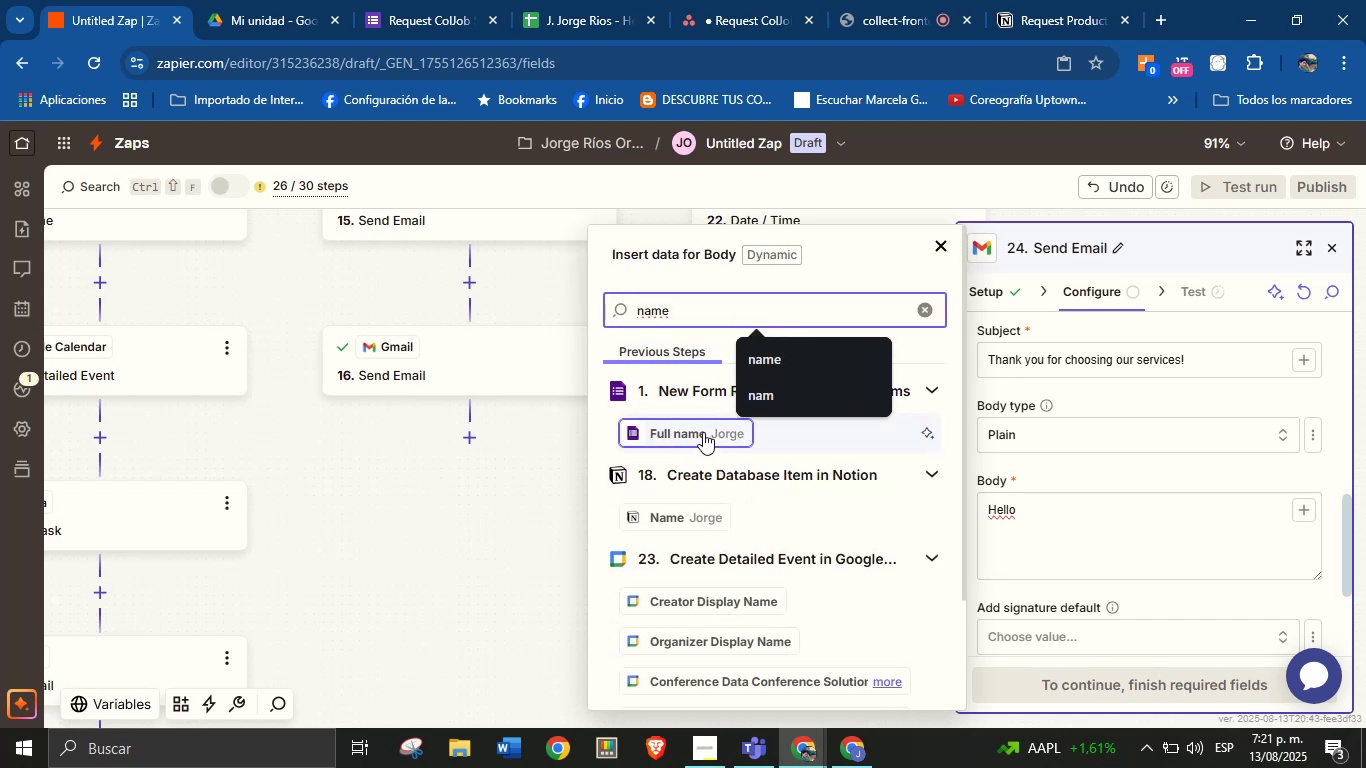 
left_click([703, 432])
 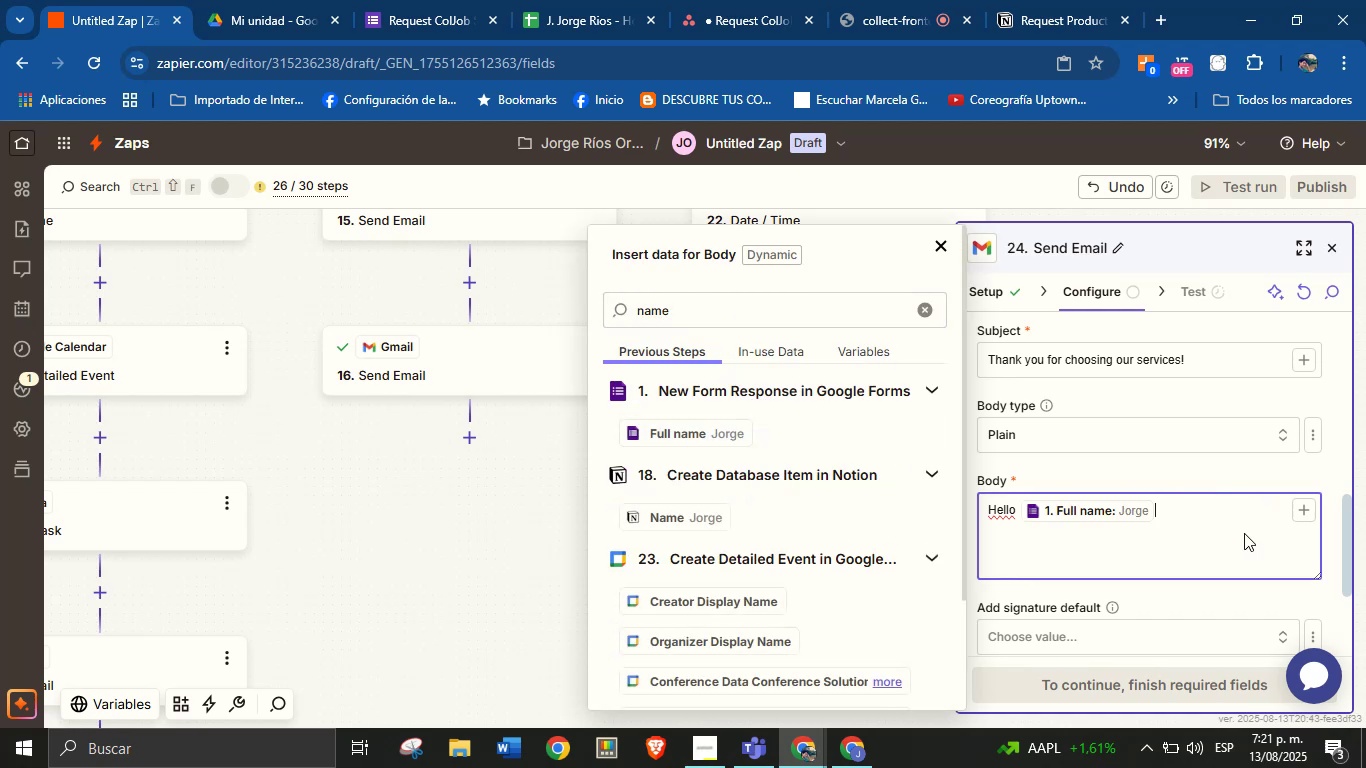 
key(Comma)
 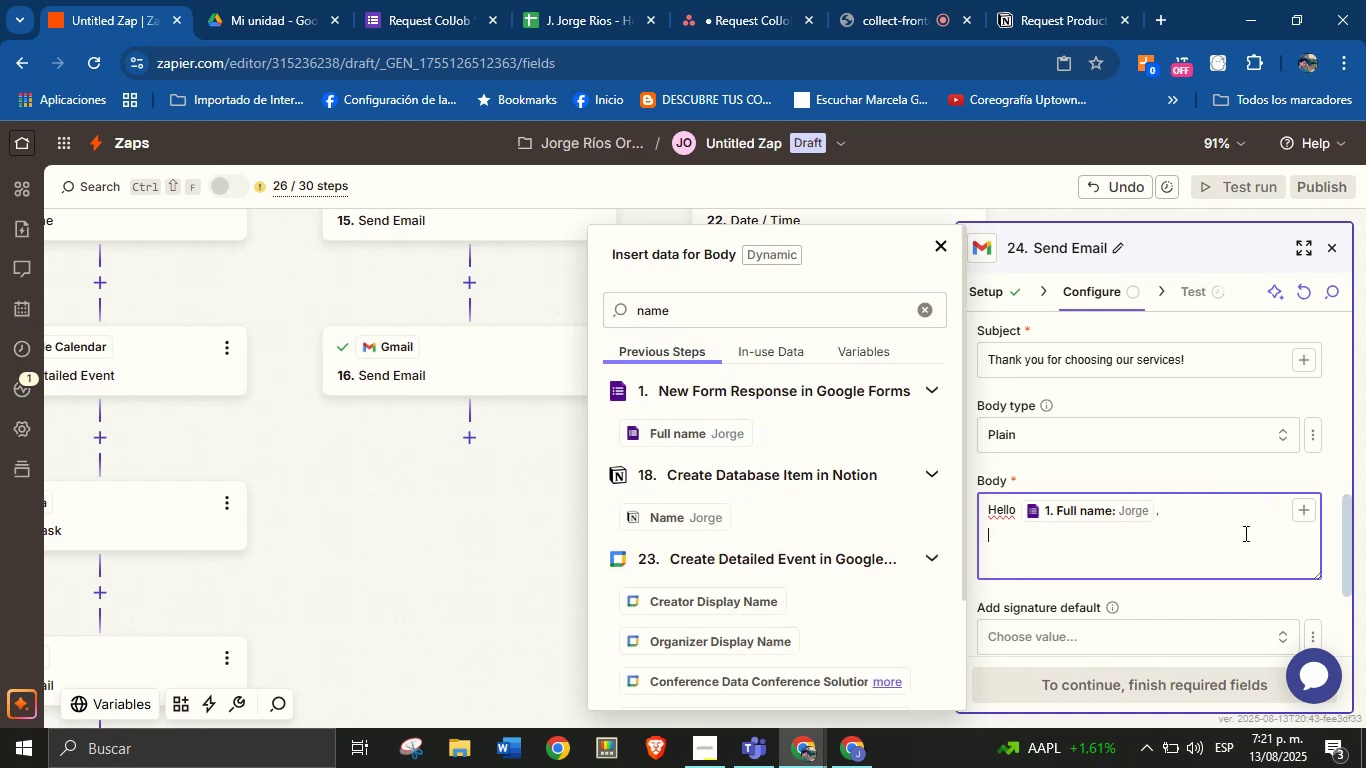 
key(Enter)
 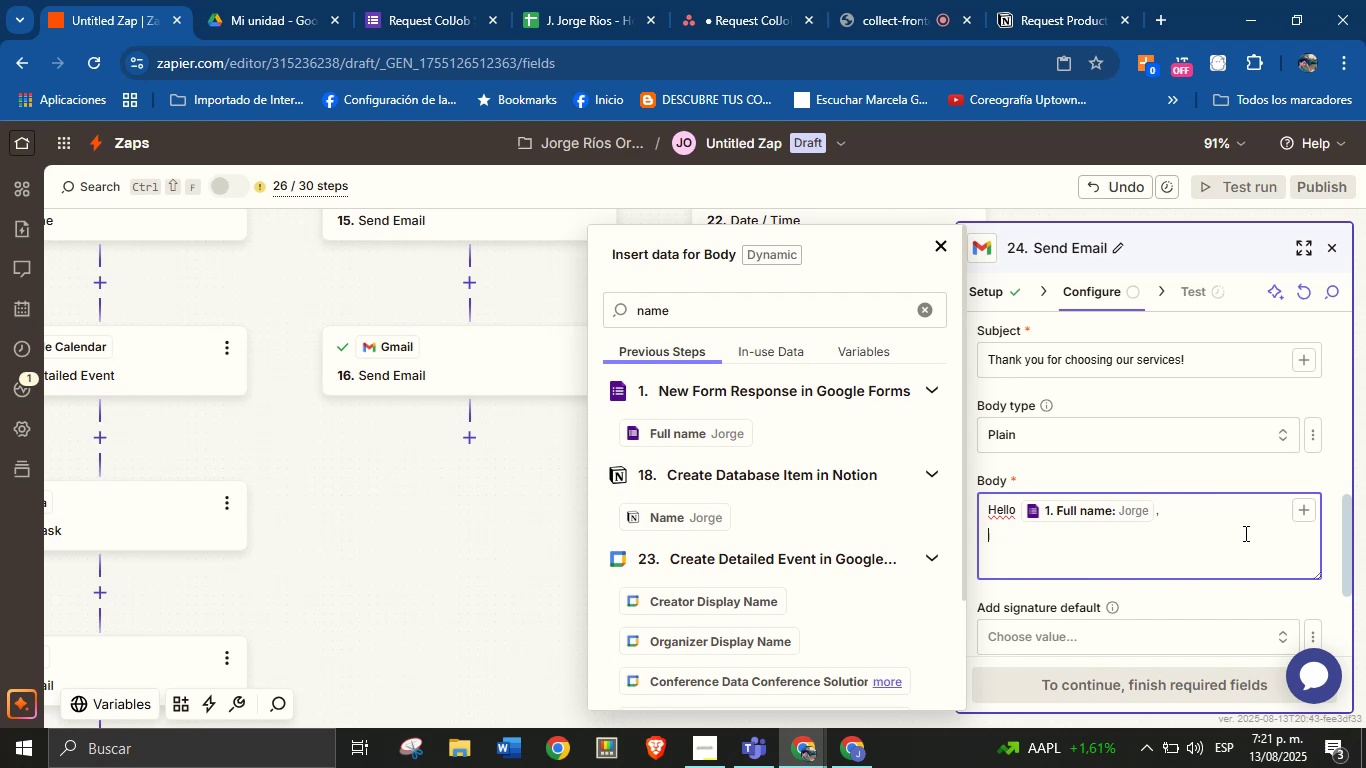 
wait(17.46)
 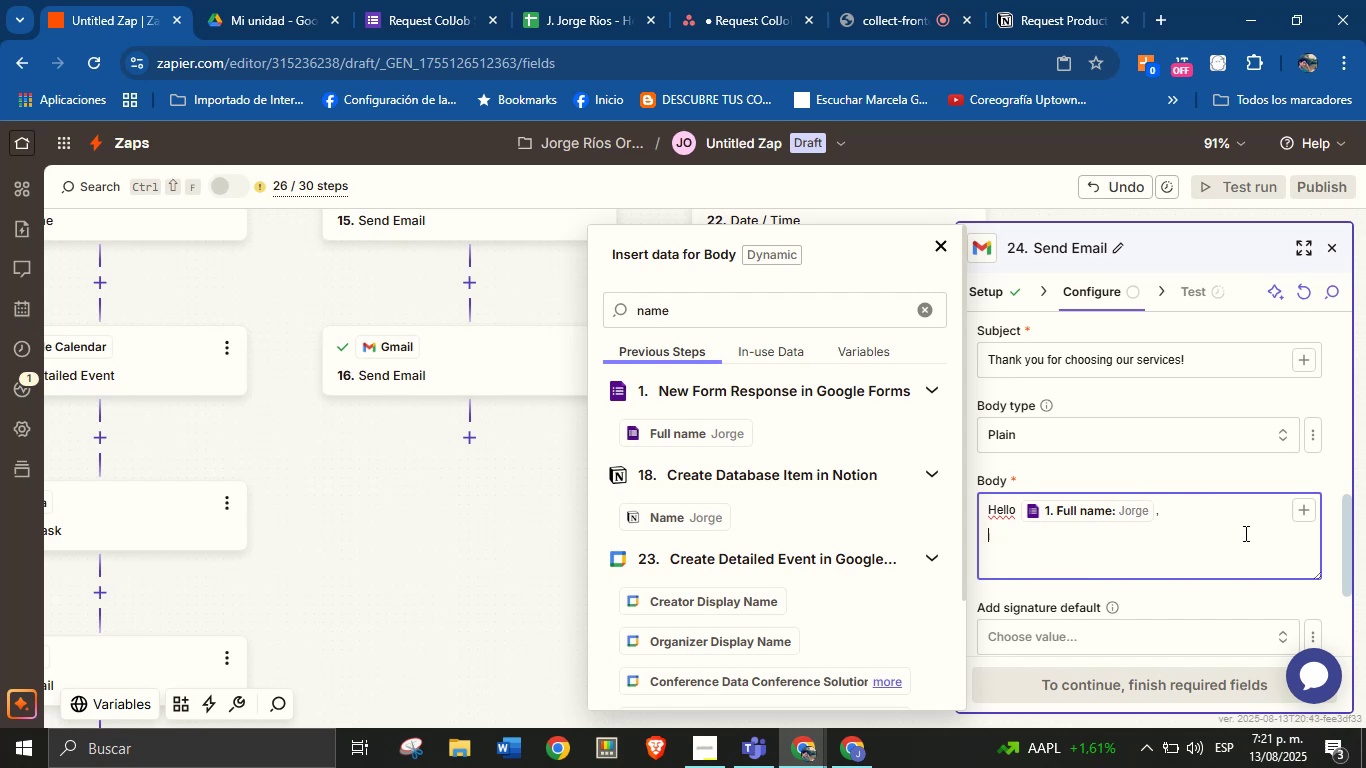 
key(Enter)
 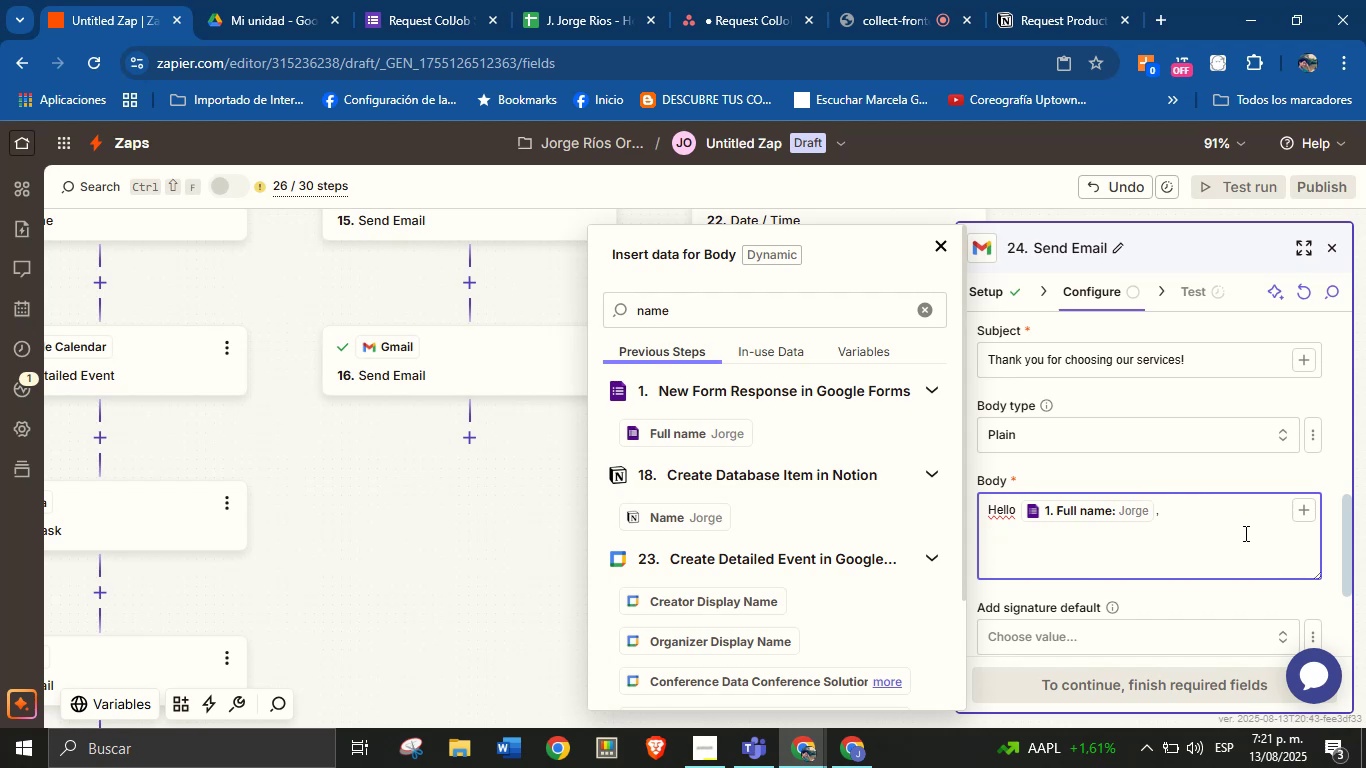 
type(Thank you for requesting our services!)
 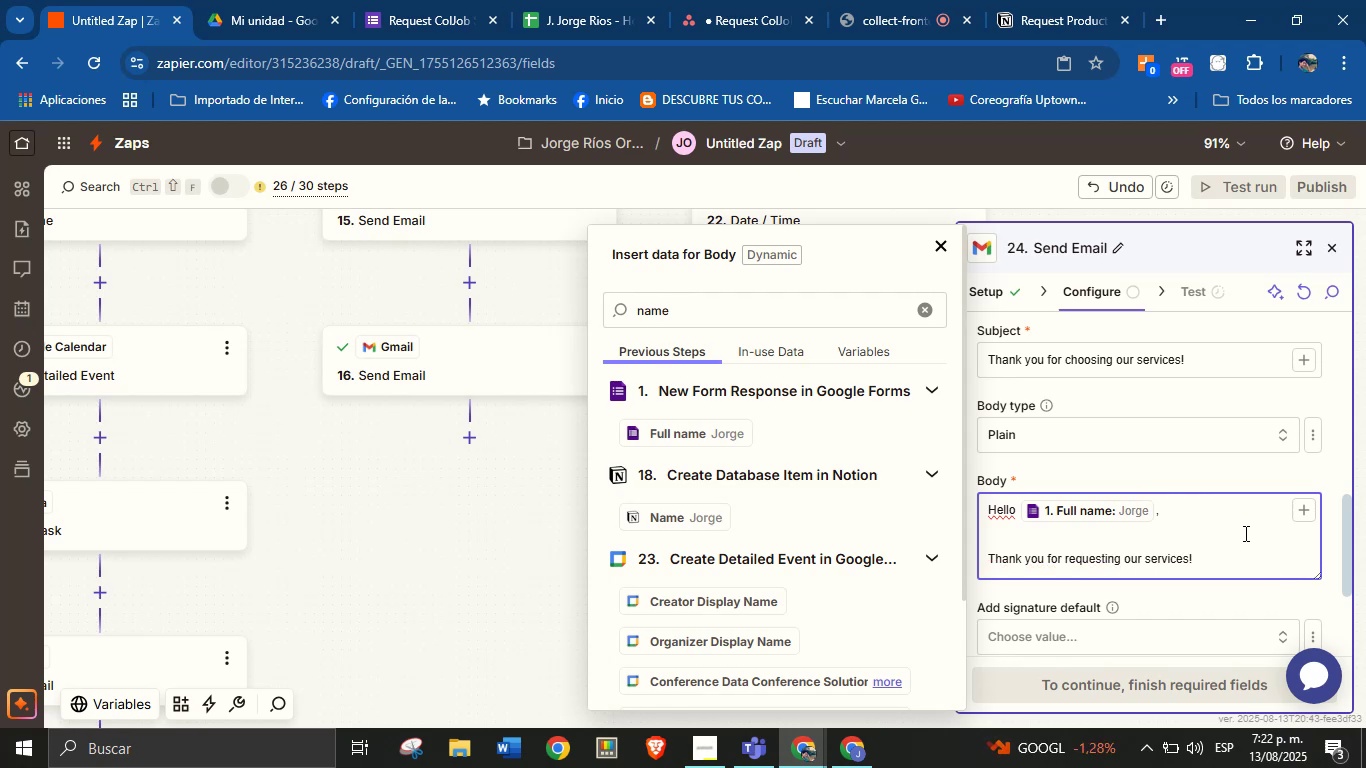 
key(Enter)
 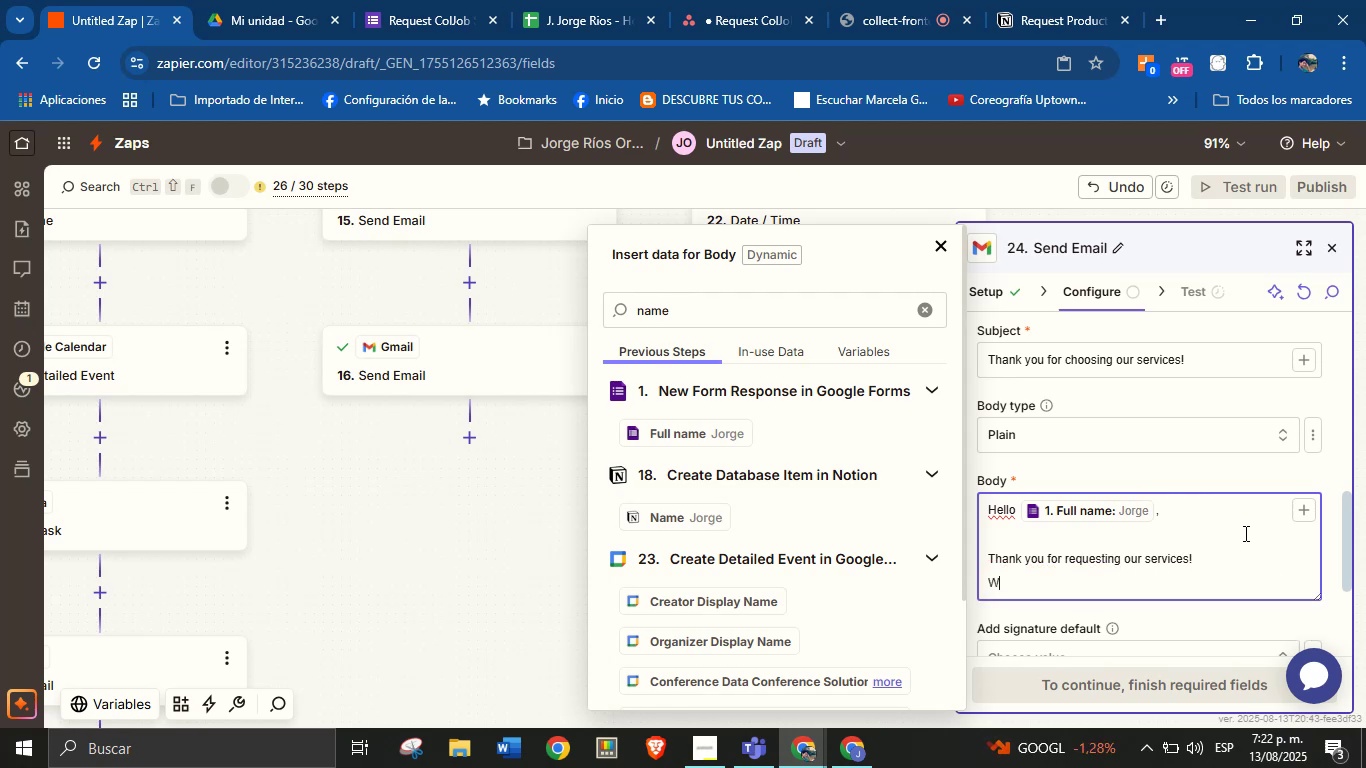 
type(We tryly appreciate the trust you[ve placed in us.)
 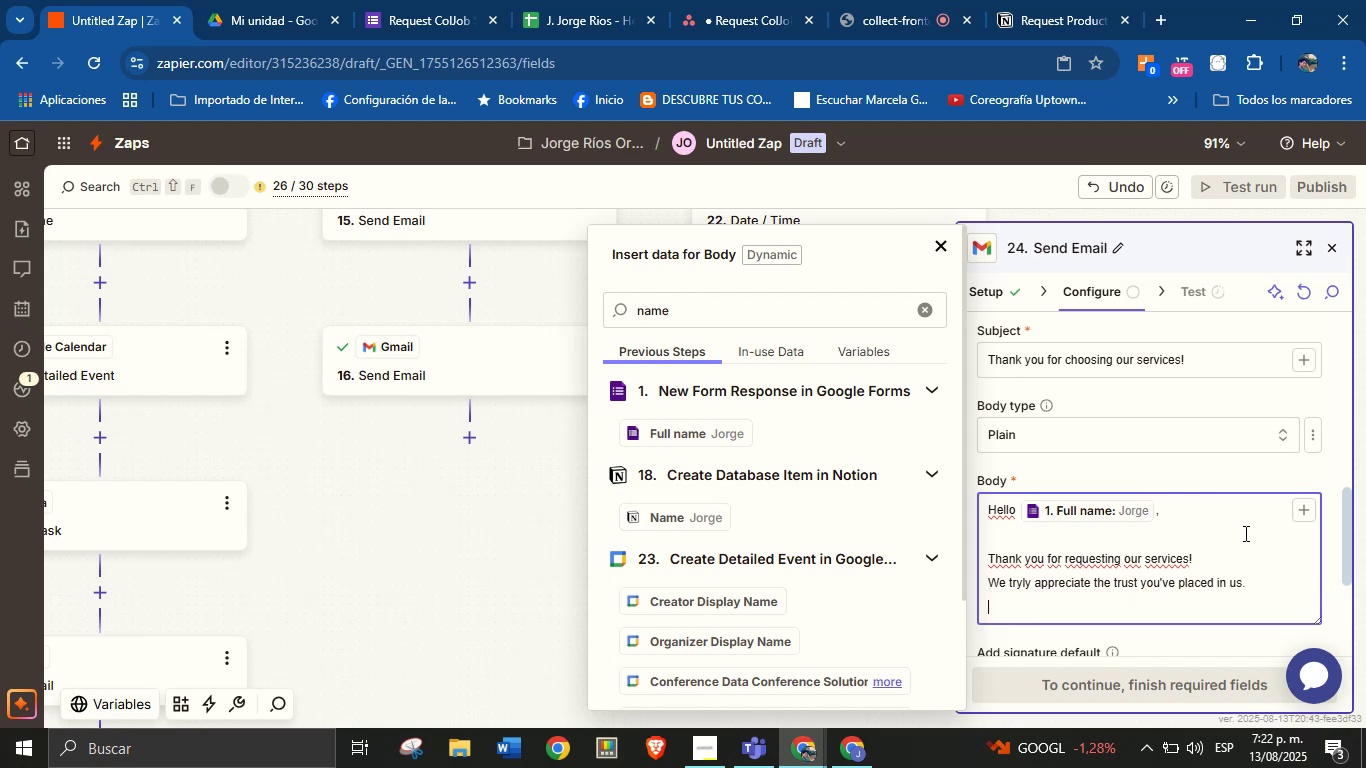 
key(Enter)
 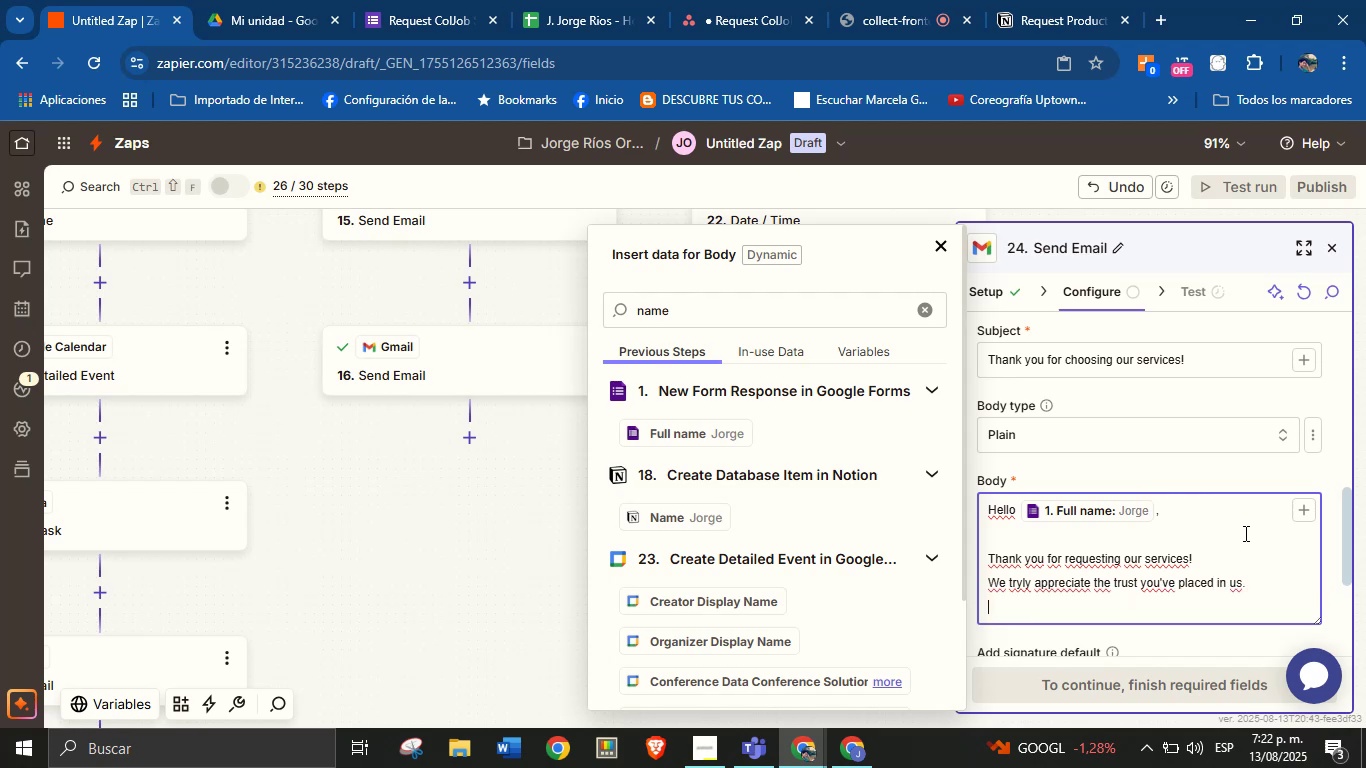 
key(Enter)
 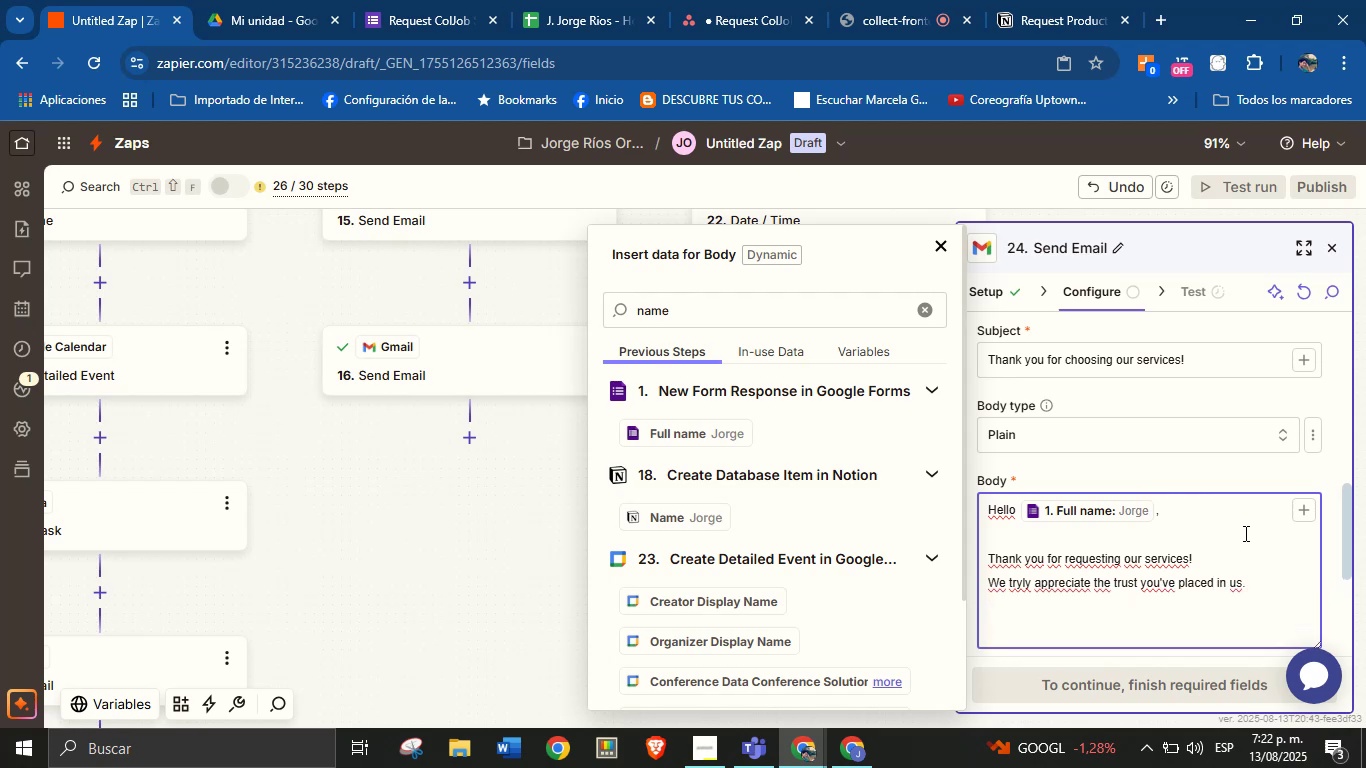 
key(CapsLock)
 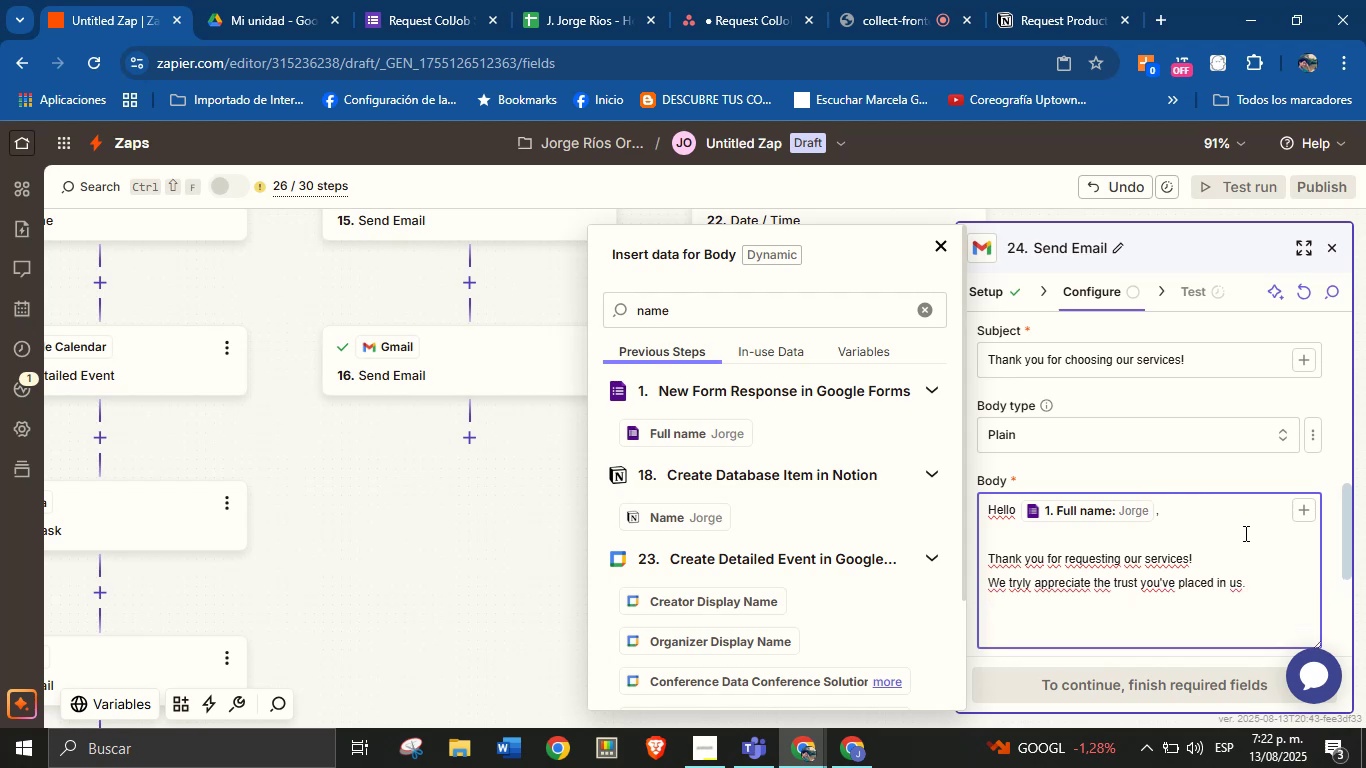 
wait(6.76)
 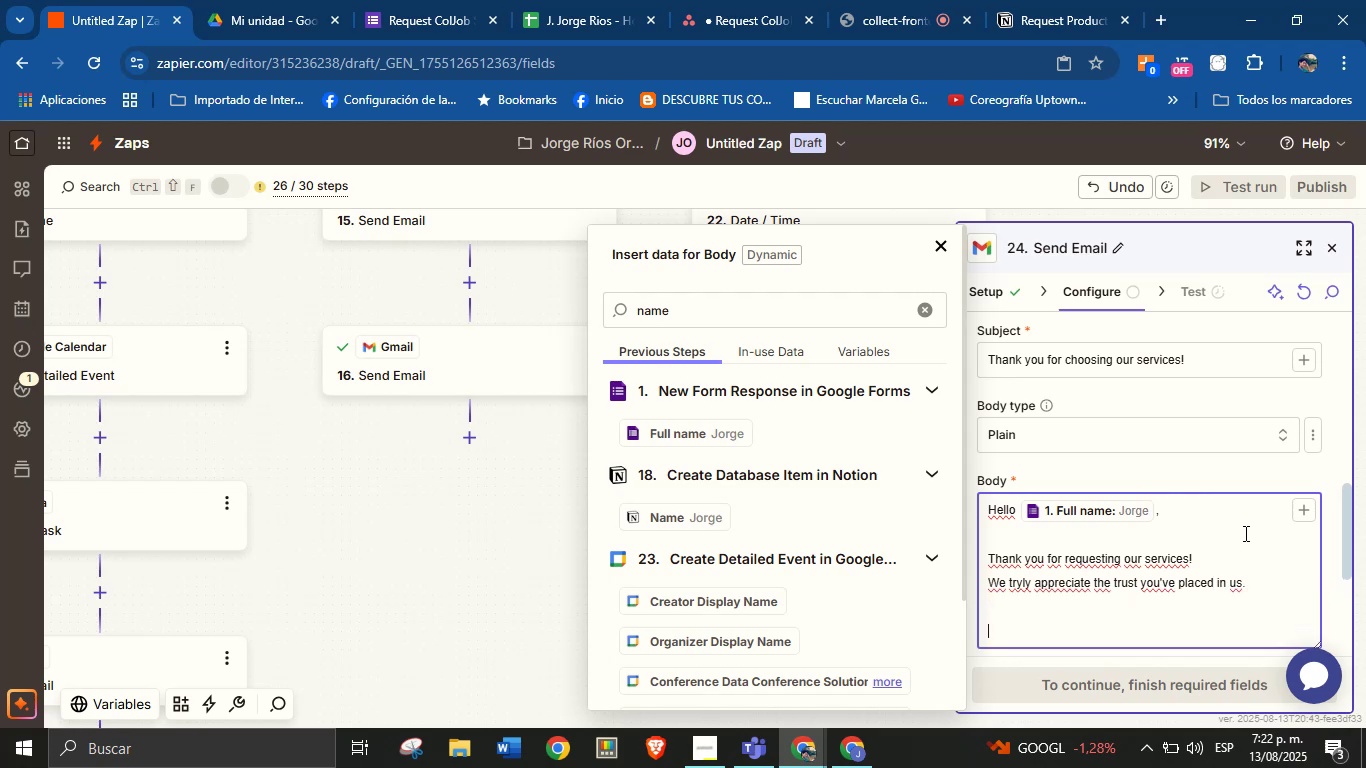 
type(We wil)
key(Backspace)
key(Backspace)
key(Backspace)
key(Backspace)
key(Backspace)
key(Backspace)
 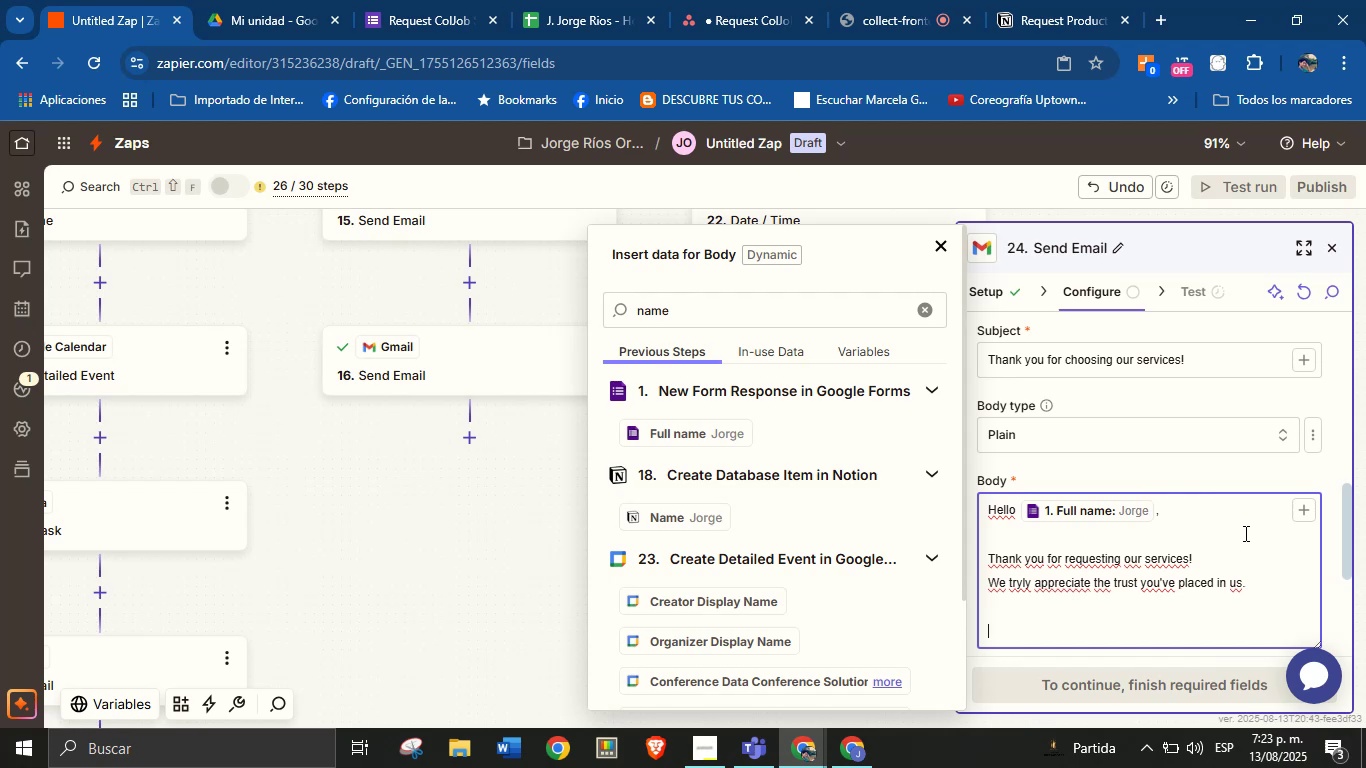 
wait(40.02)
 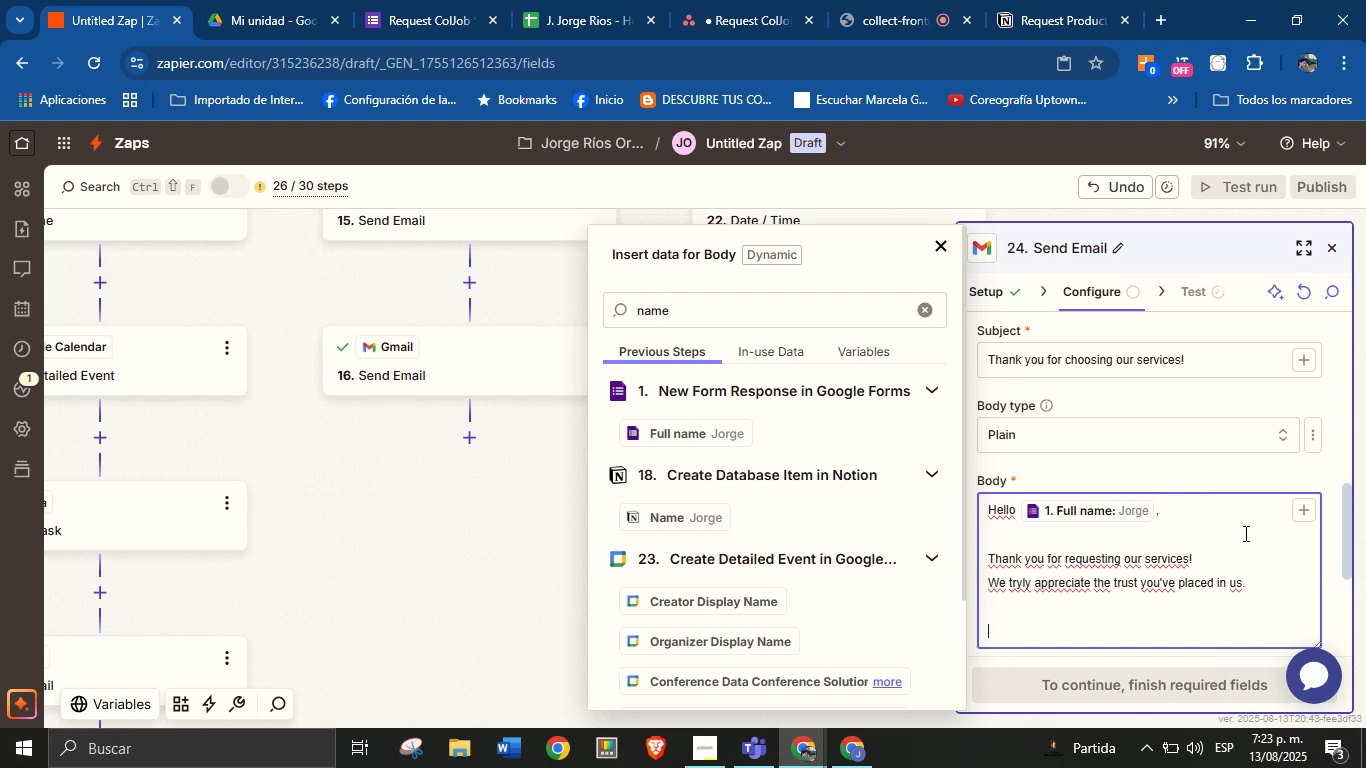 
key(CapsLock)
 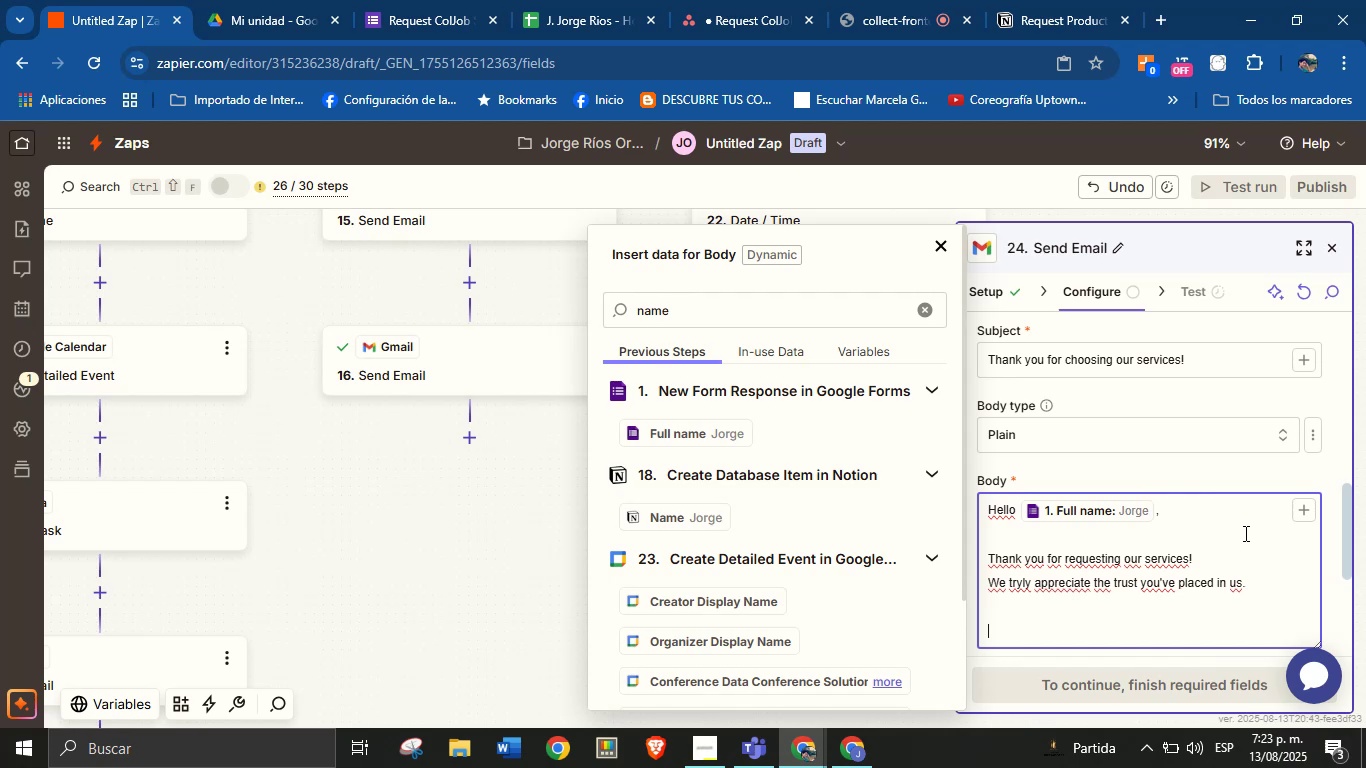 
key(CapsLock)
 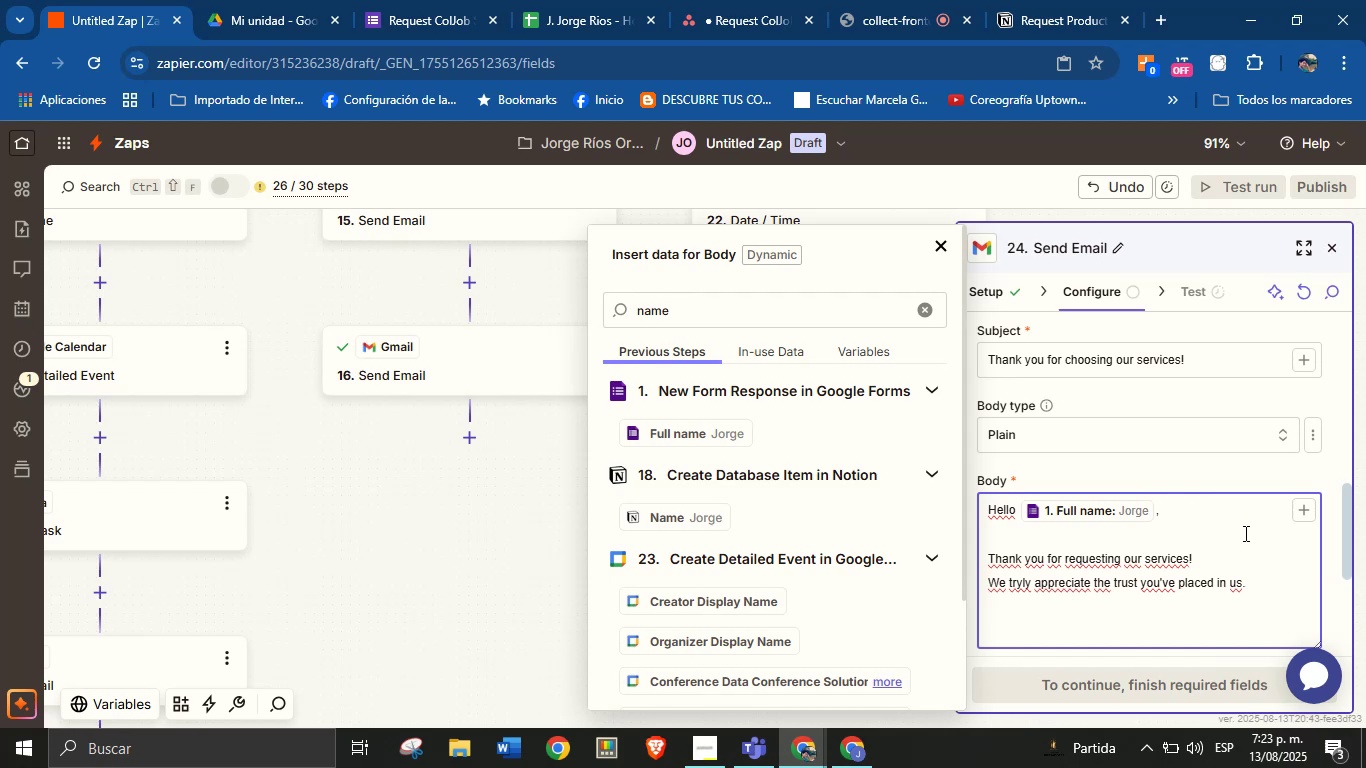 
key(CapsLock)
 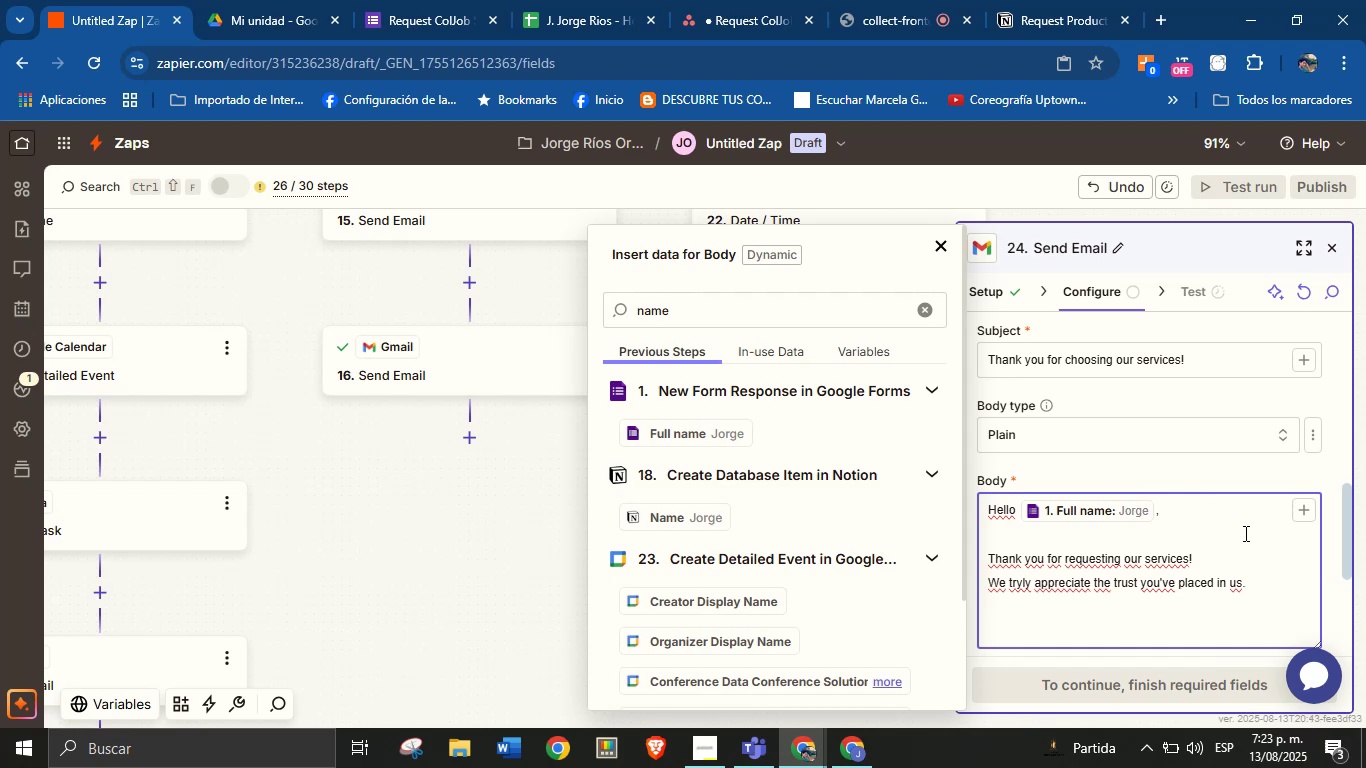 
type(This is a friendly reminder about our upcoming meeting>)
 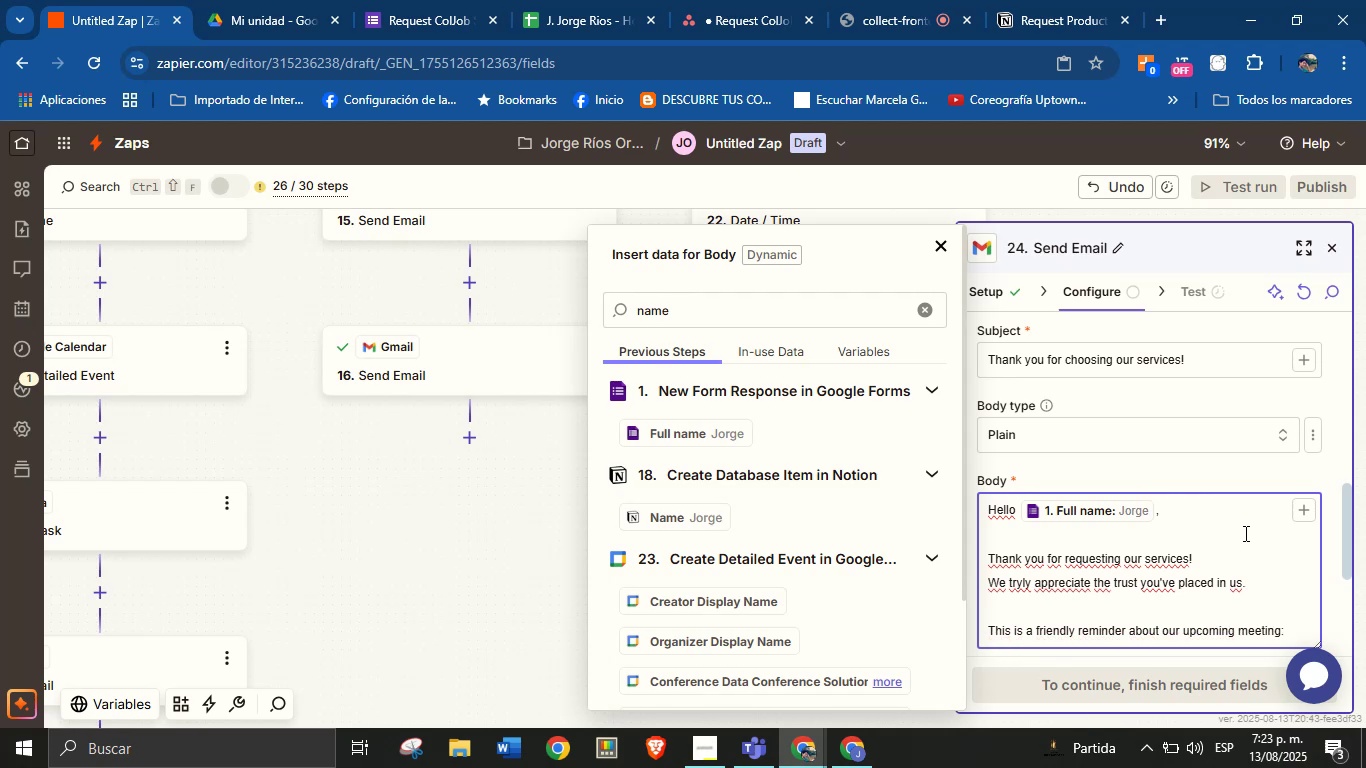 
key(Enter)
 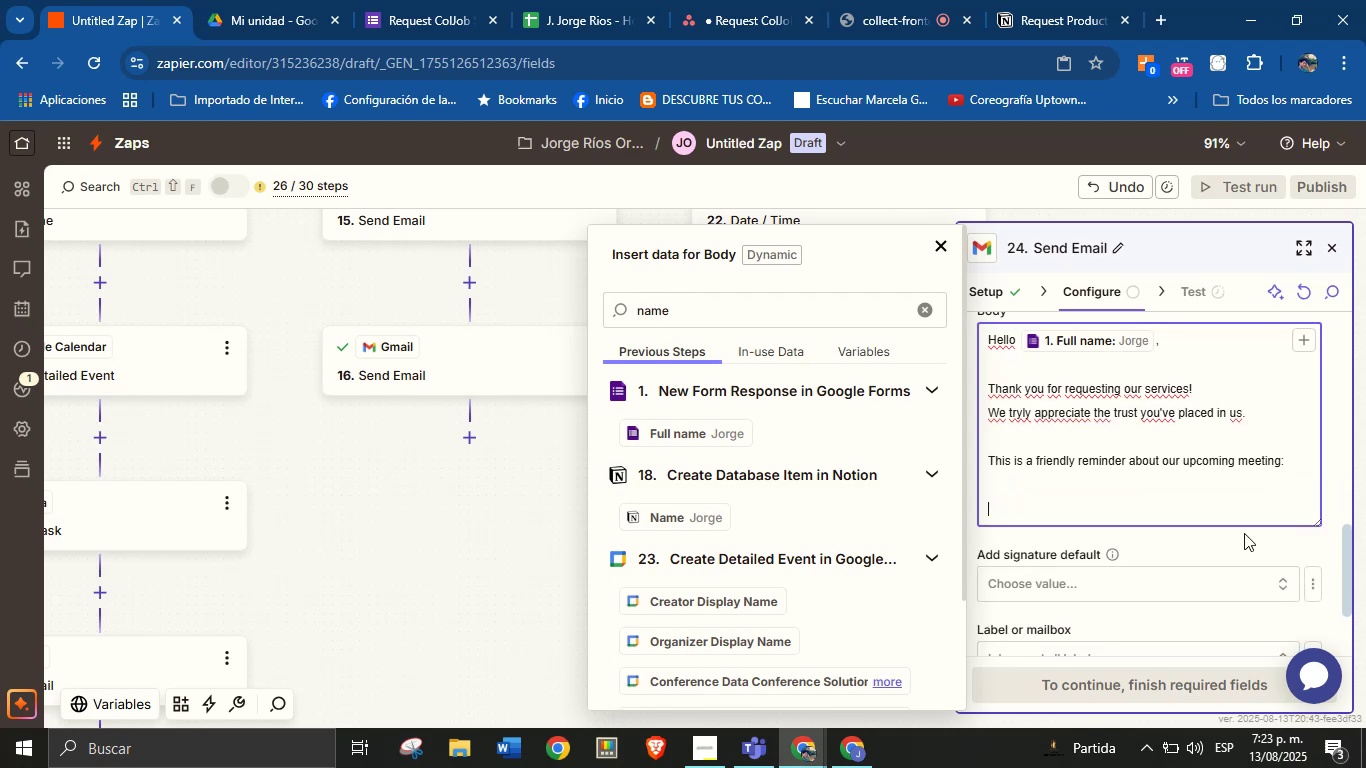 
key(Enter)
 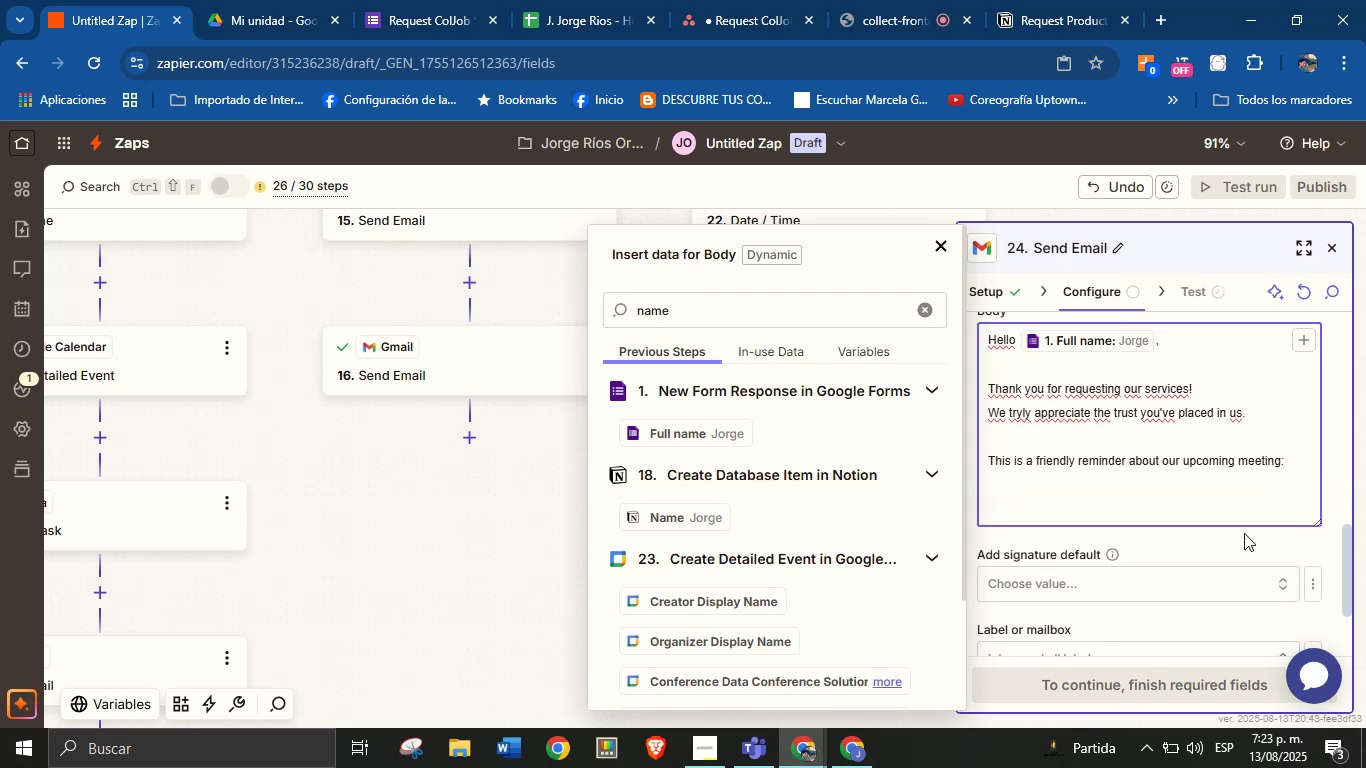 
type(Date %)
key(Backspace)
type(^ Tum)
key(Backspace)
key(Backspace)
type(ime> )
 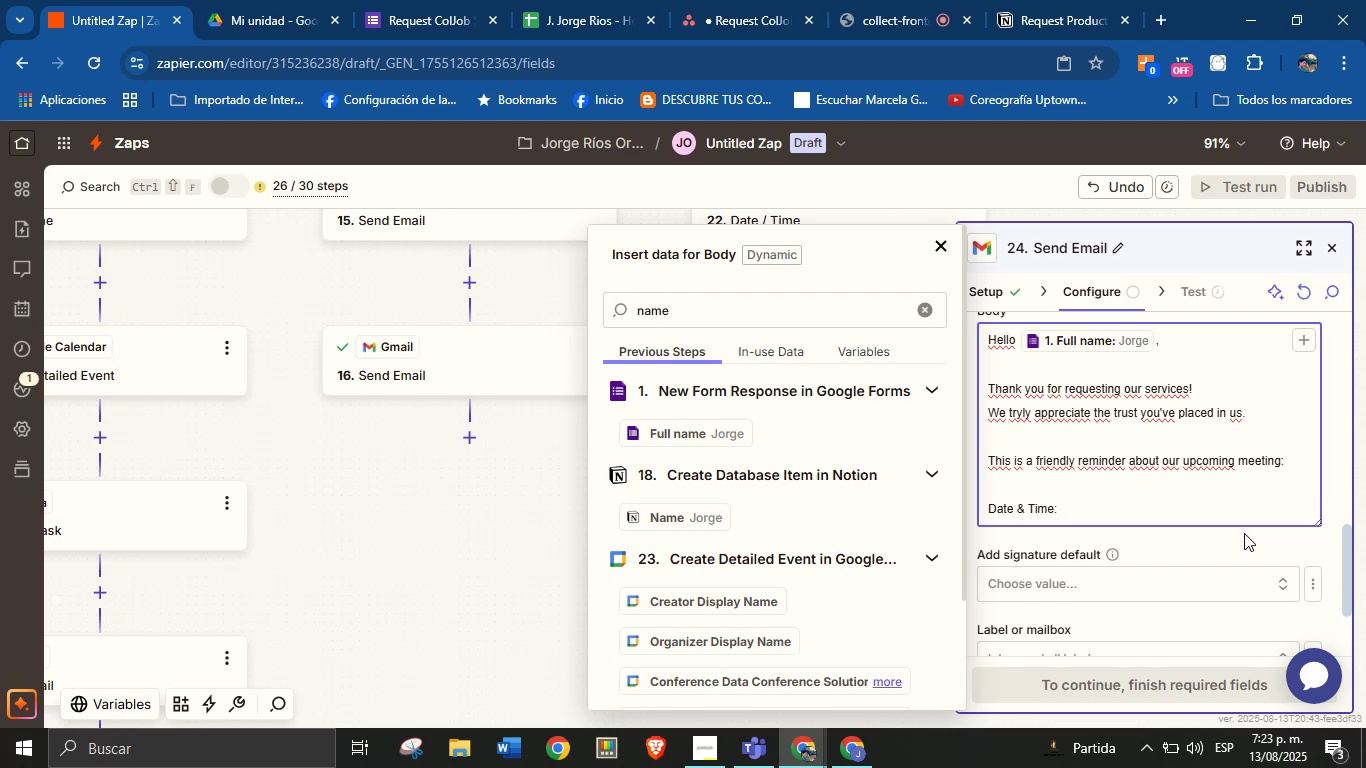 
left_click([1302, 348])
 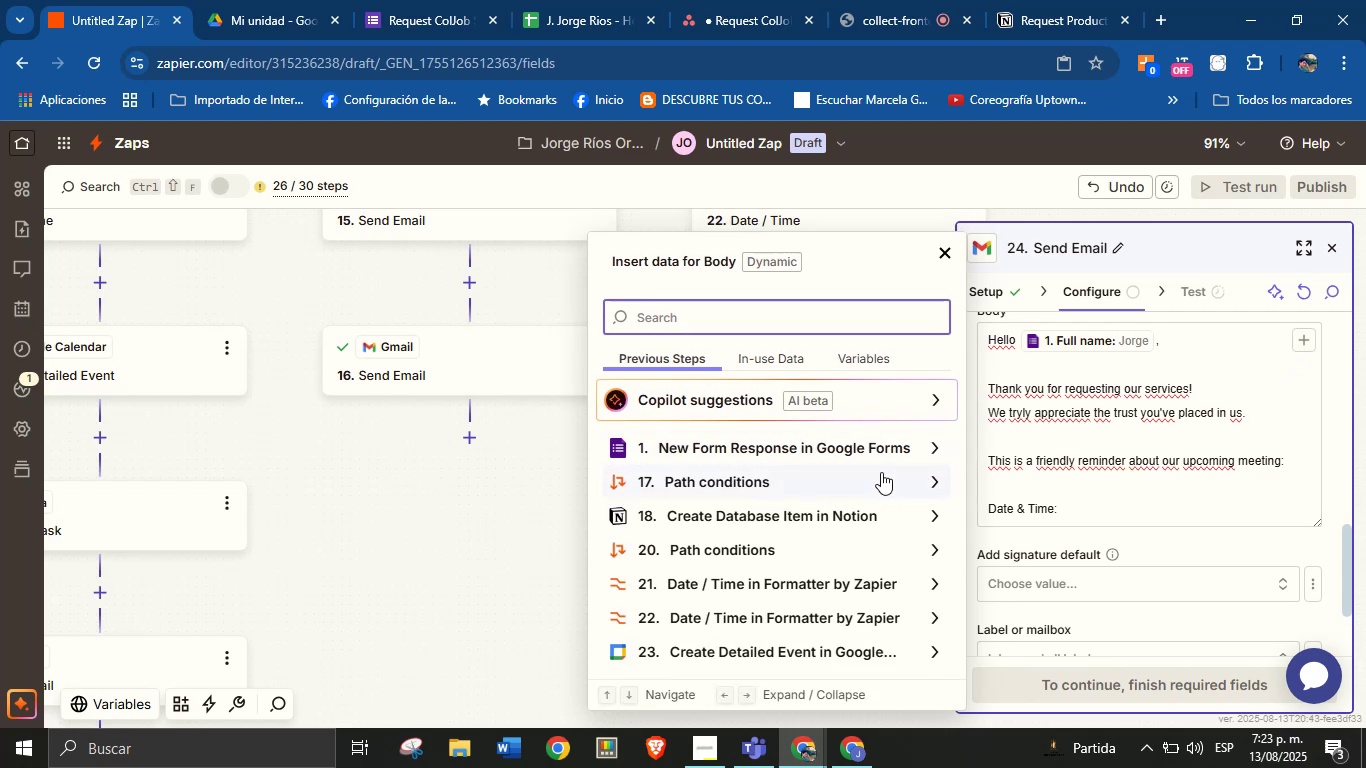 
scroll: coordinate [893, 623], scroll_direction: down, amount: 1.0
 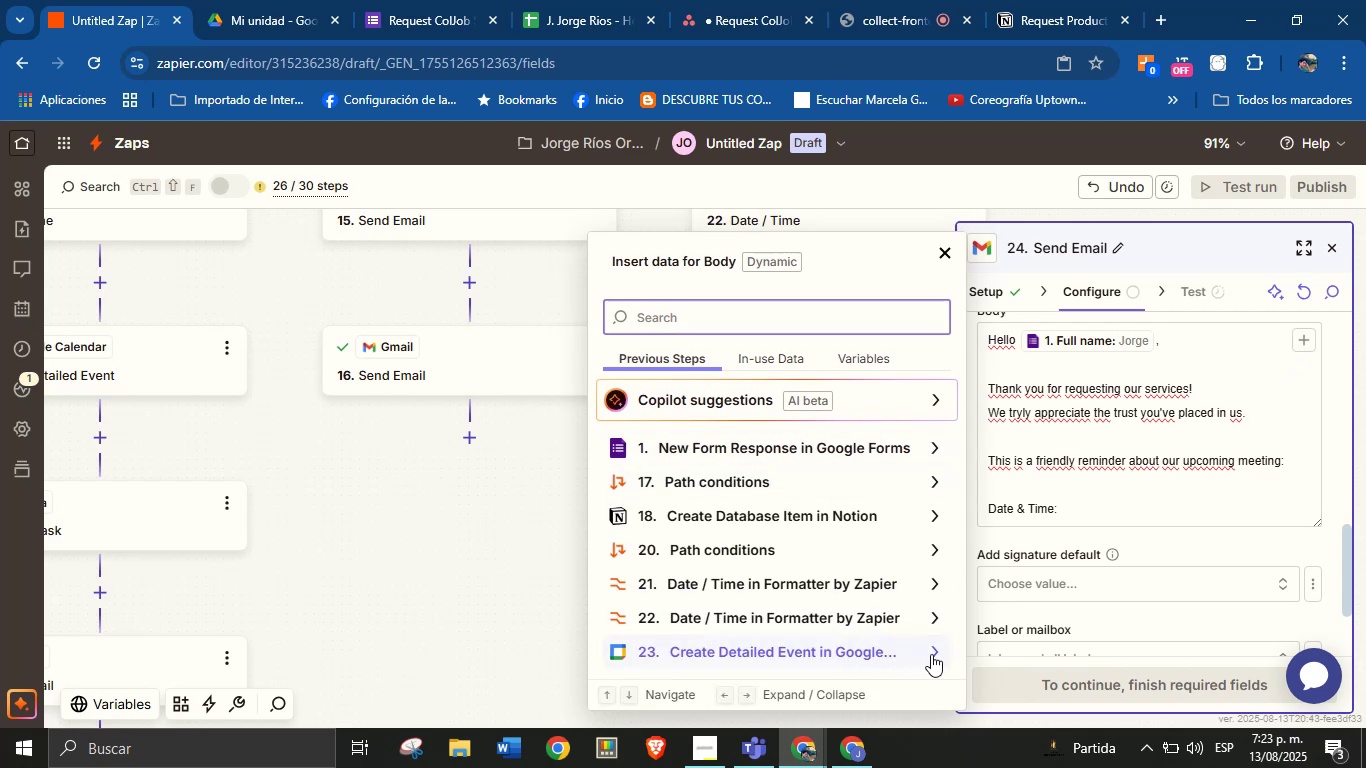 
left_click([931, 654])
 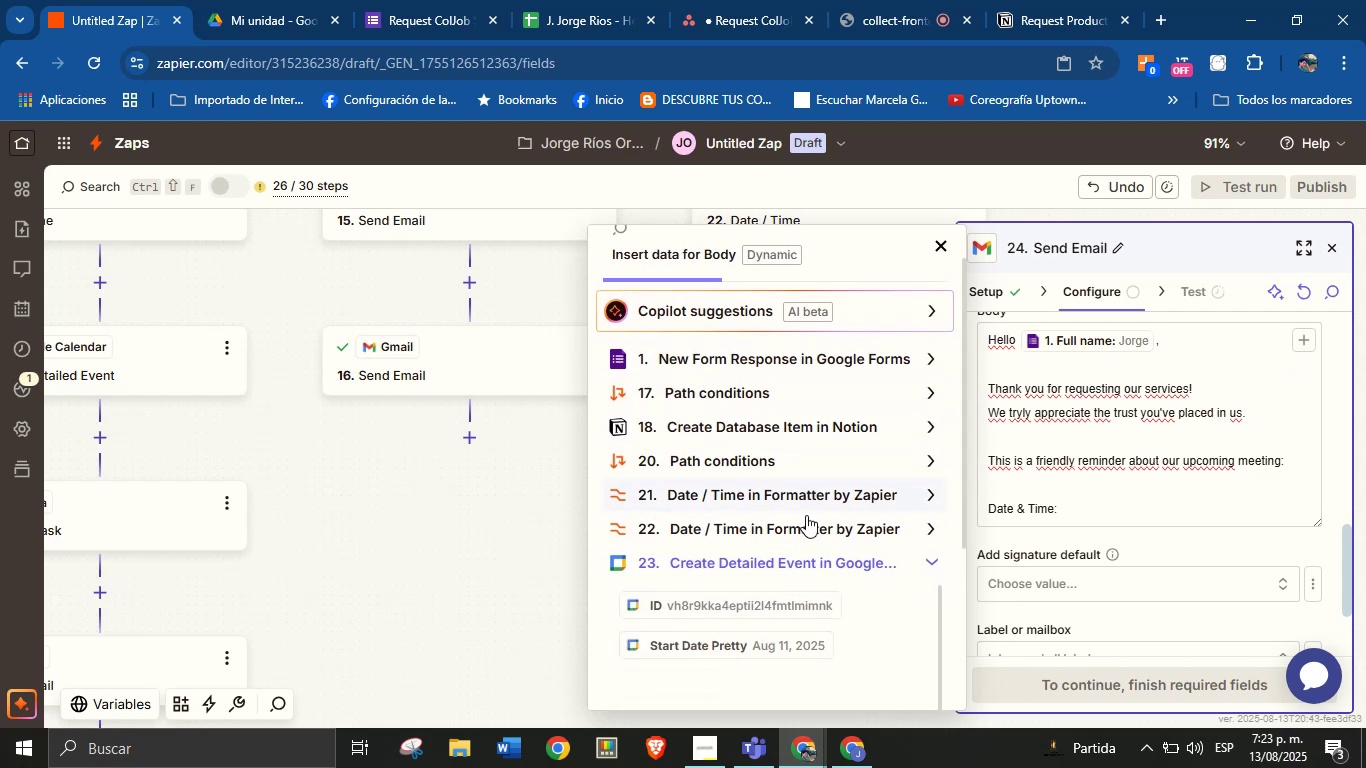 
scroll: coordinate [782, 485], scroll_direction: down, amount: 8.0
 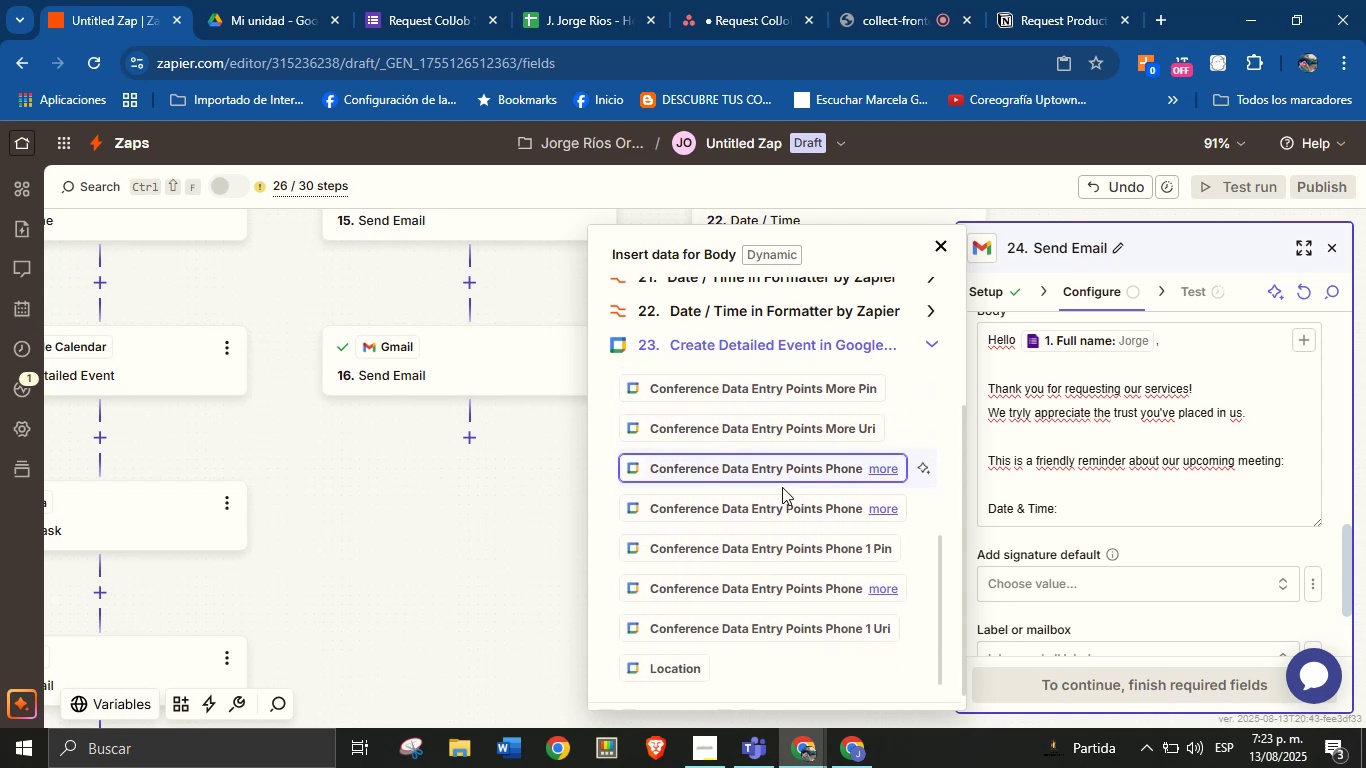 
scroll: coordinate [796, 502], scroll_direction: down, amount: 7.0
 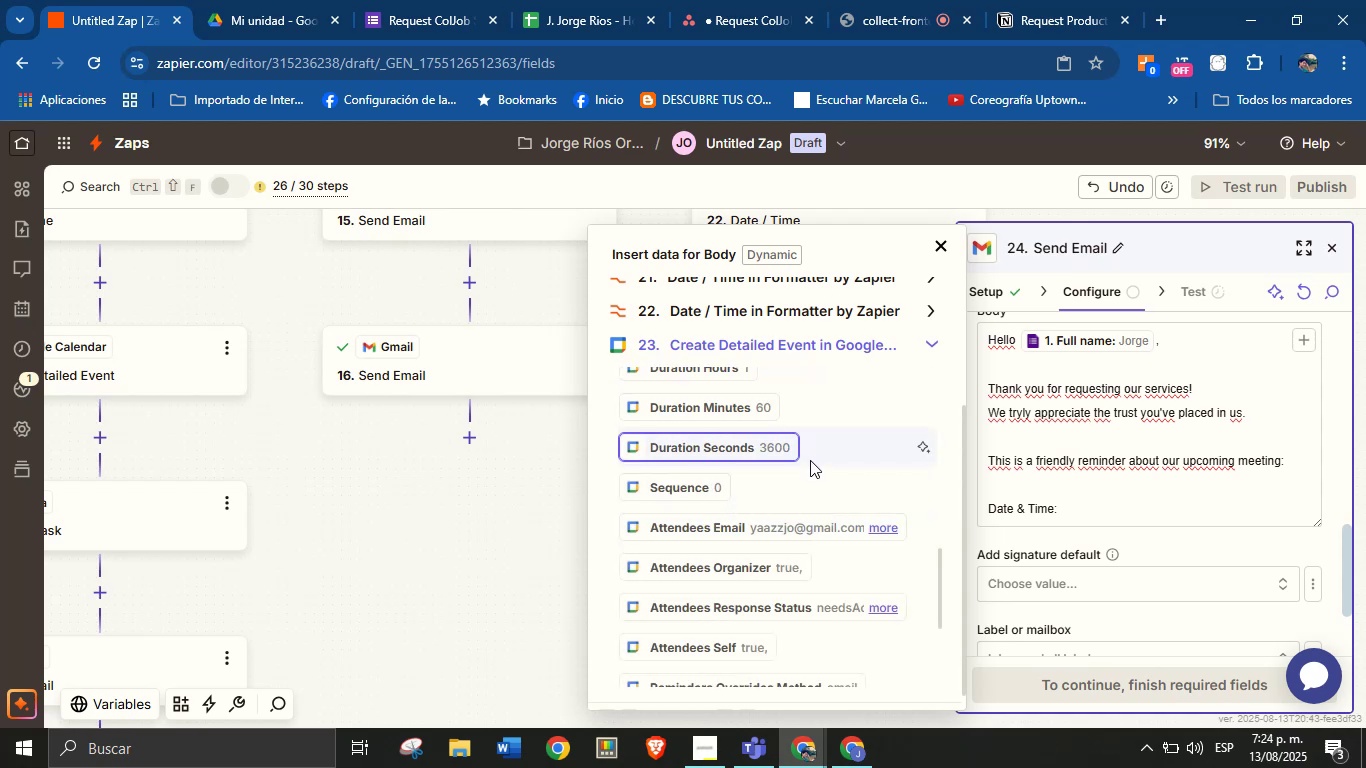 
scroll: coordinate [810, 460], scroll_direction: none, amount: 0.0
 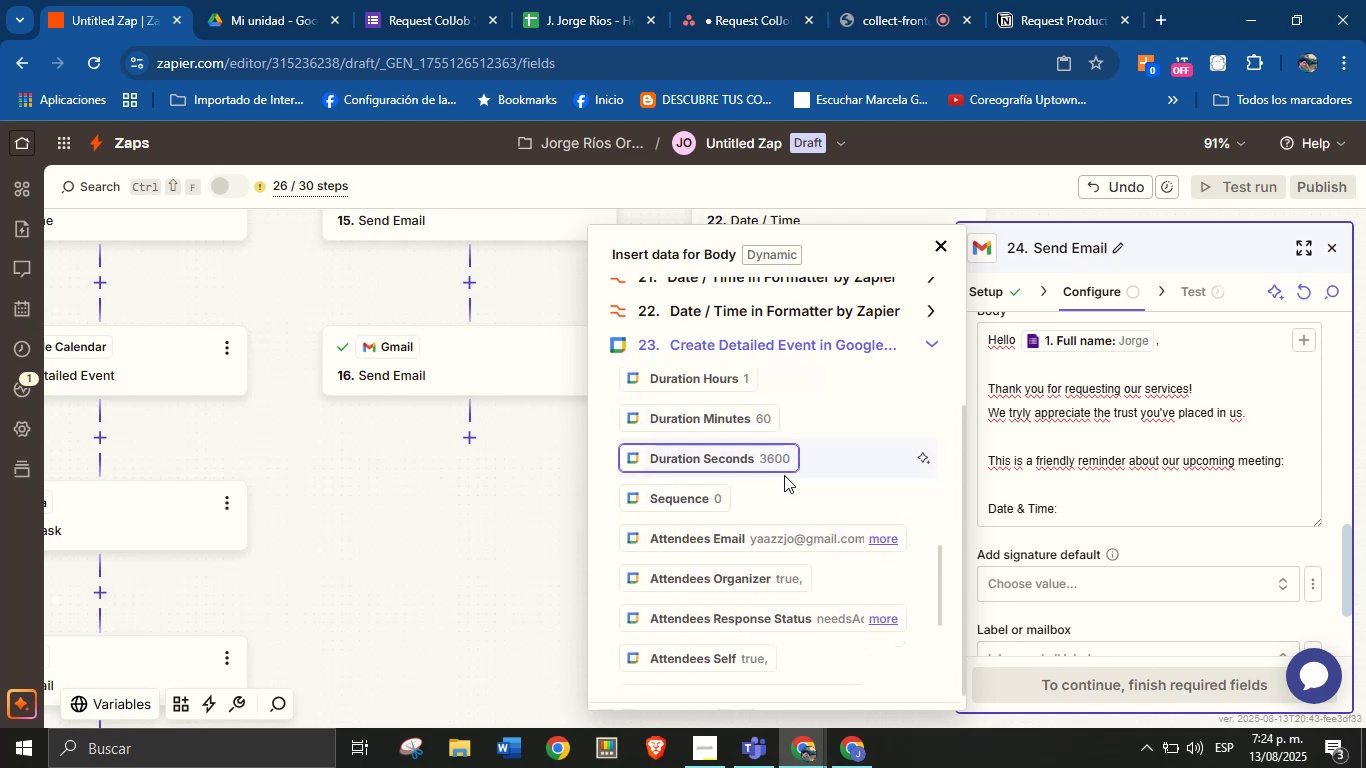 
scroll: coordinate [843, 487], scroll_direction: up, amount: 18.0
 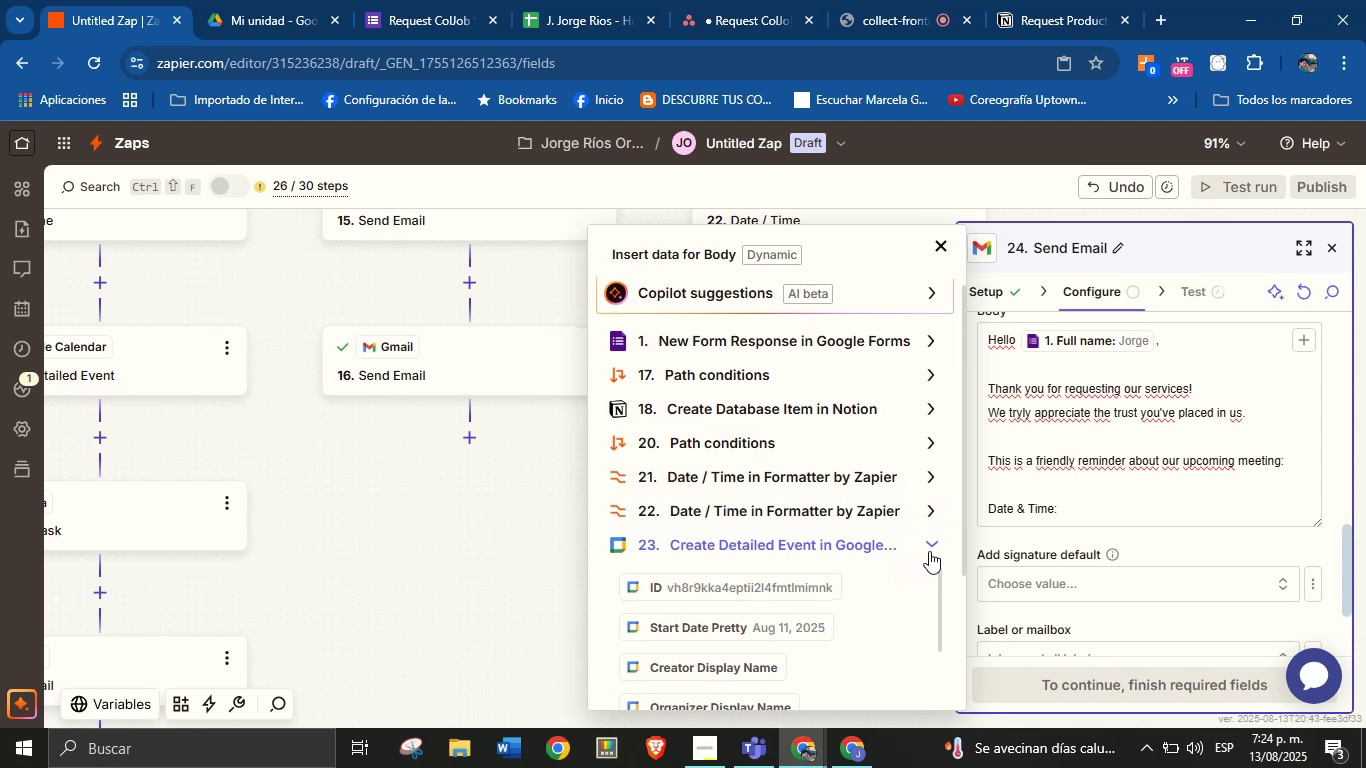 
left_click([929, 551])
 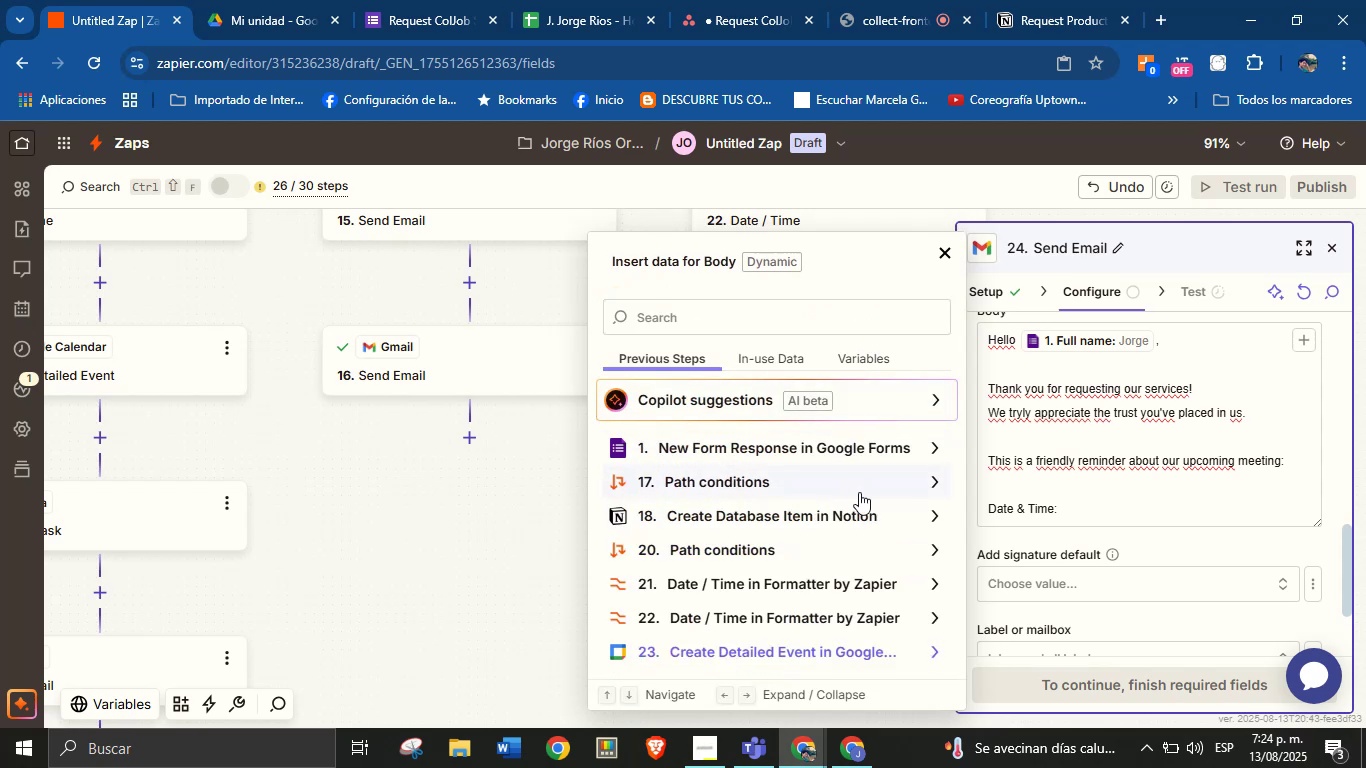 
wait(12.4)
 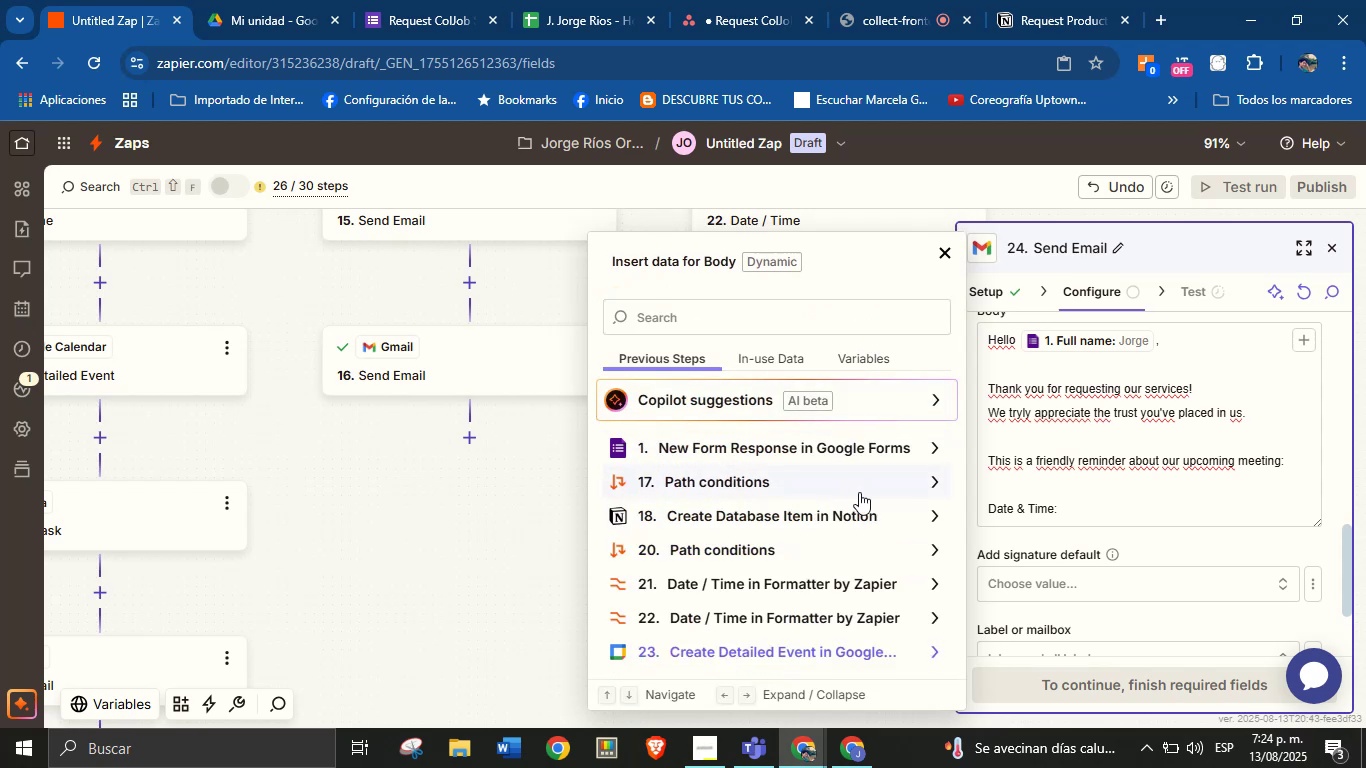 
left_click([754, 326])
 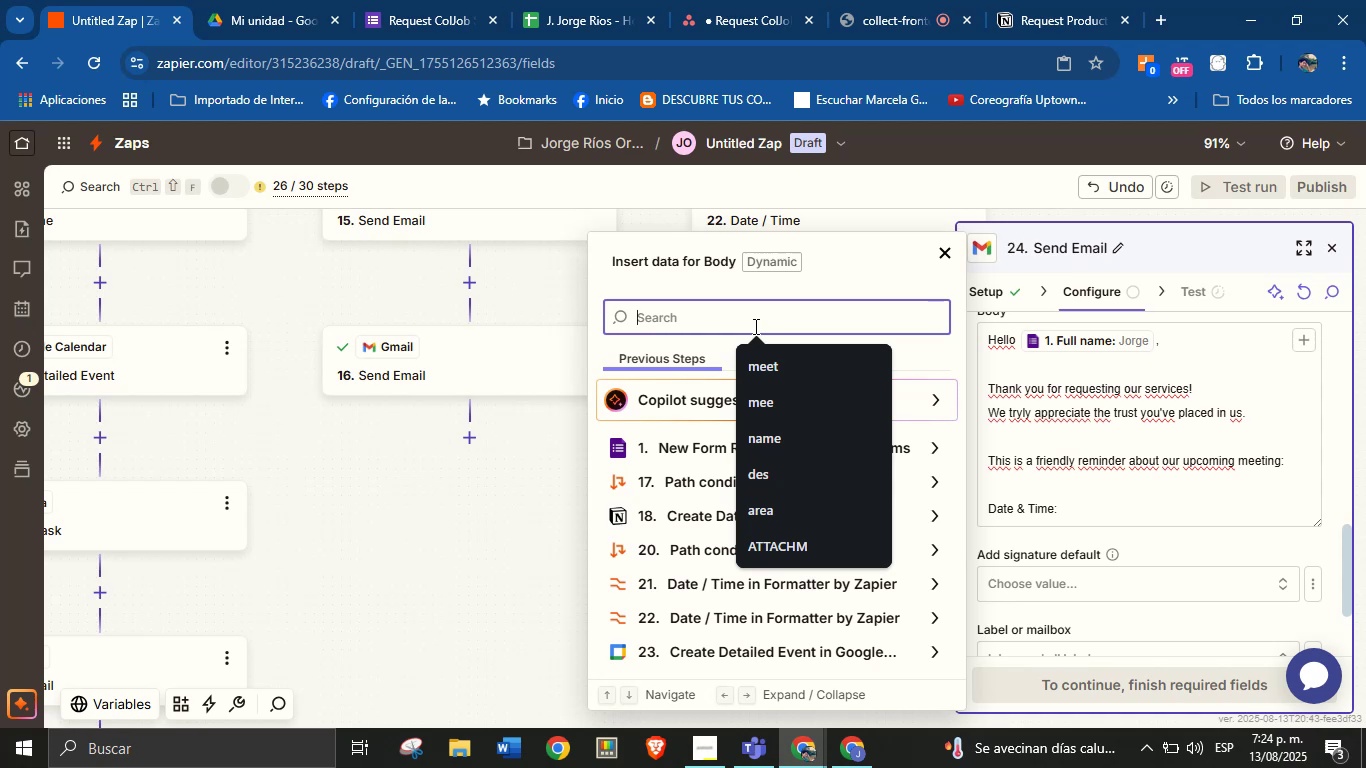 
wait(26.11)
 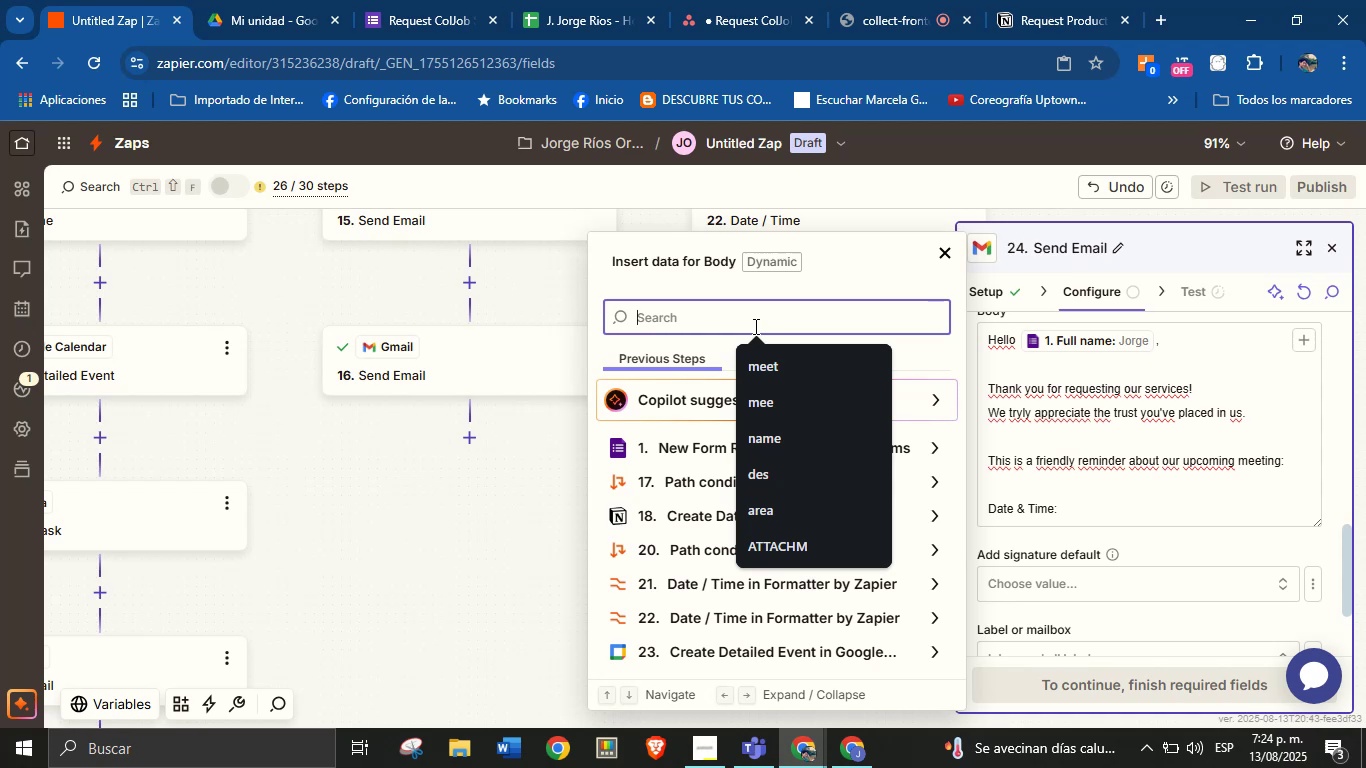 
type(met)
key(Backspace)
type(e)
 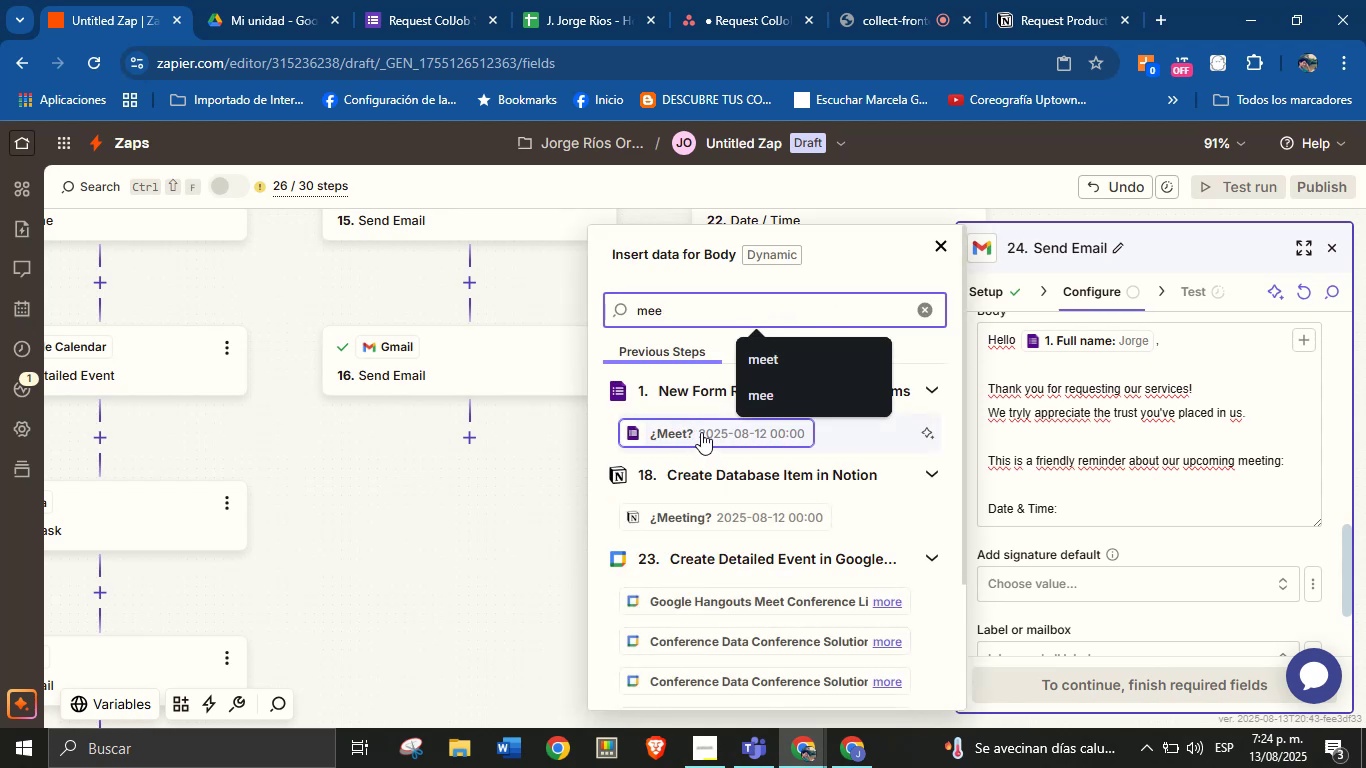 
wait(6.17)
 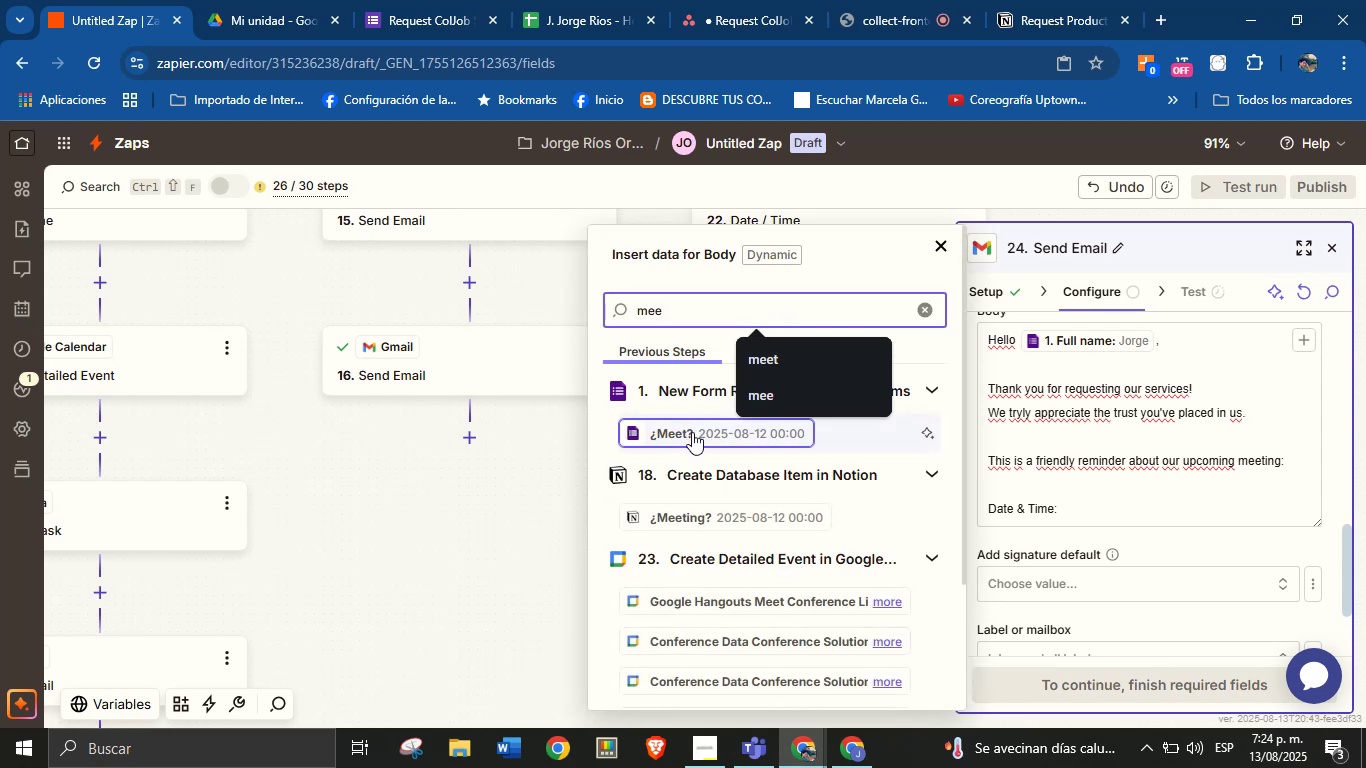 
left_click([701, 432])
 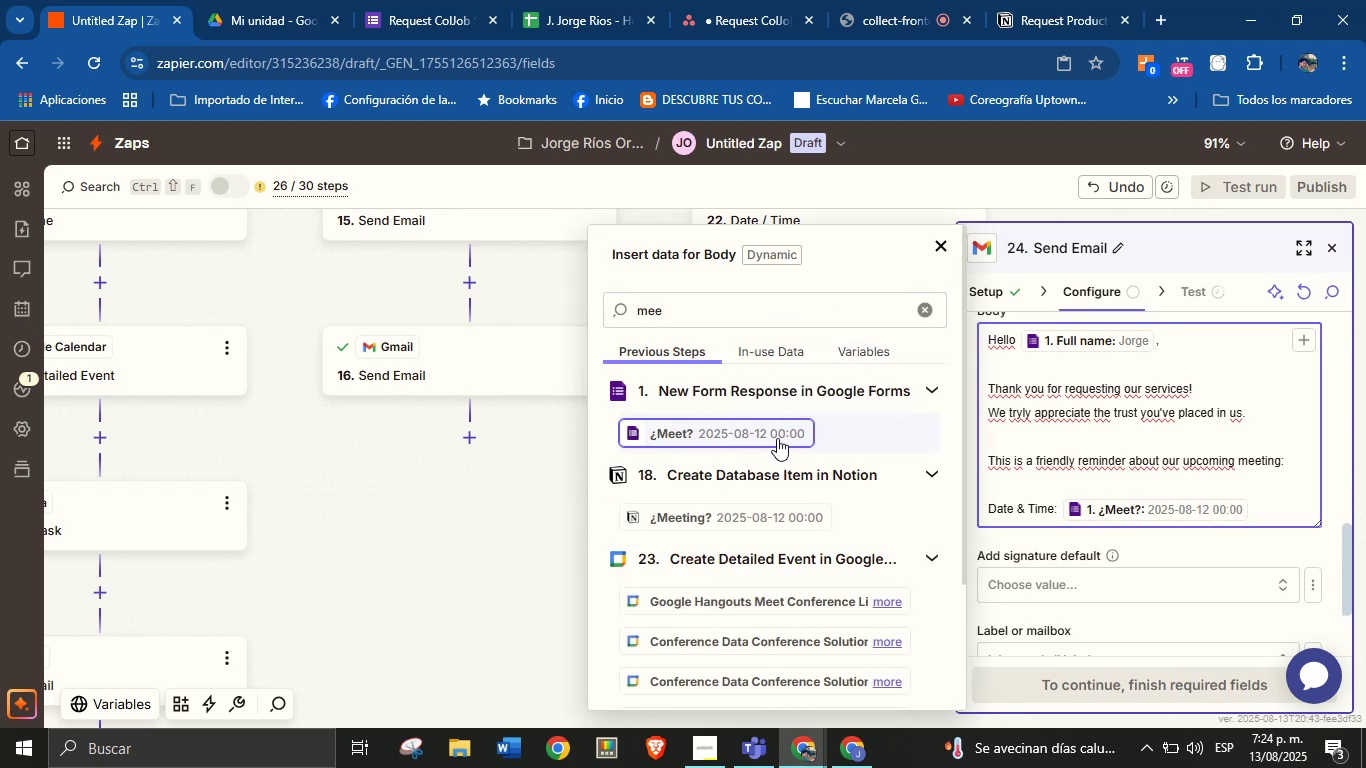 
key(Enter)
 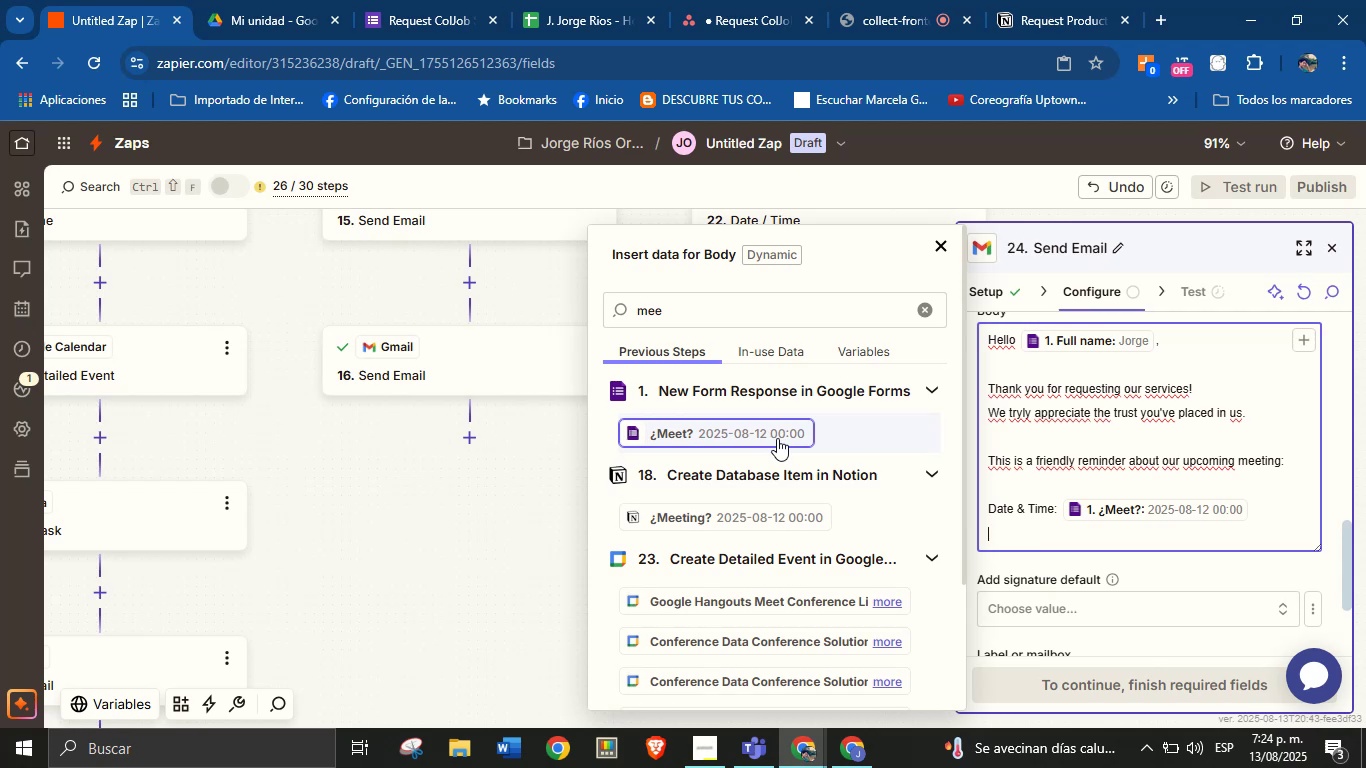 
type(Meeting link> )
 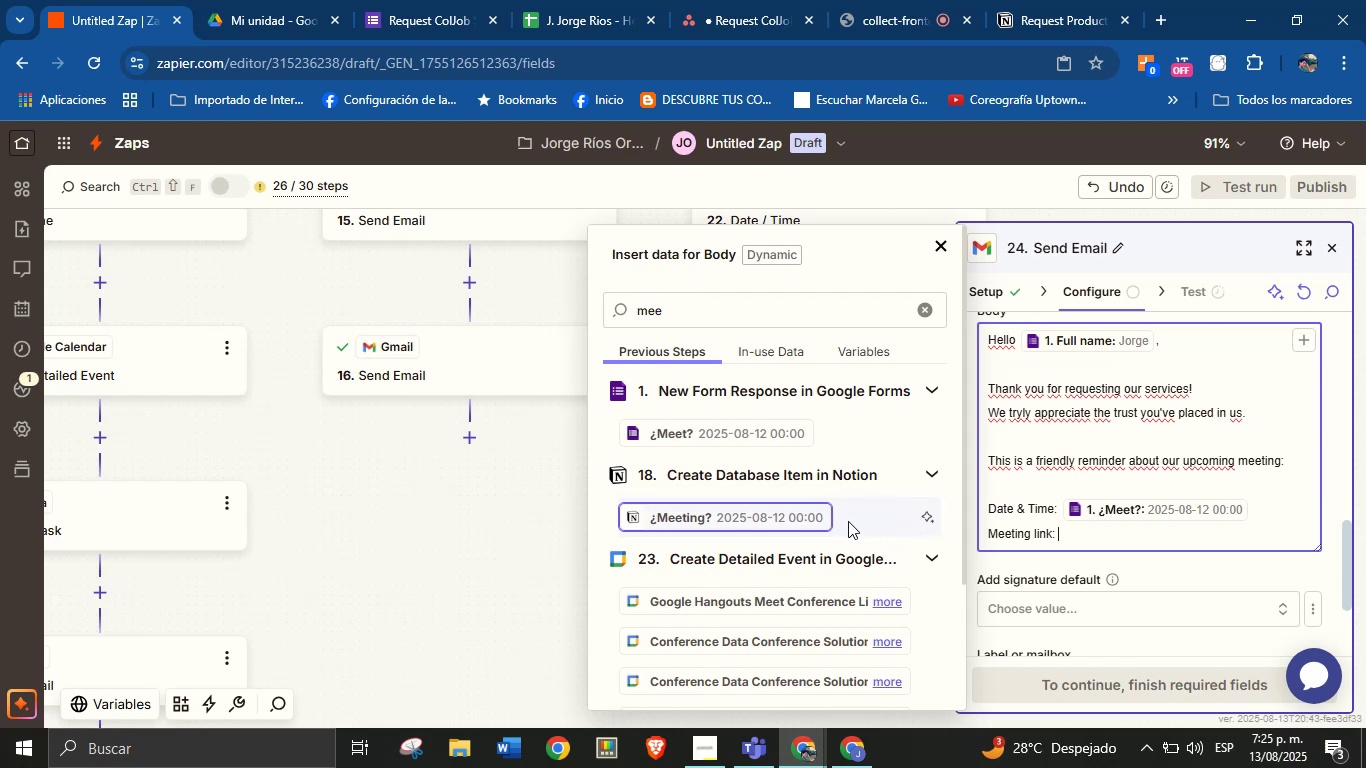 
wait(18.65)
 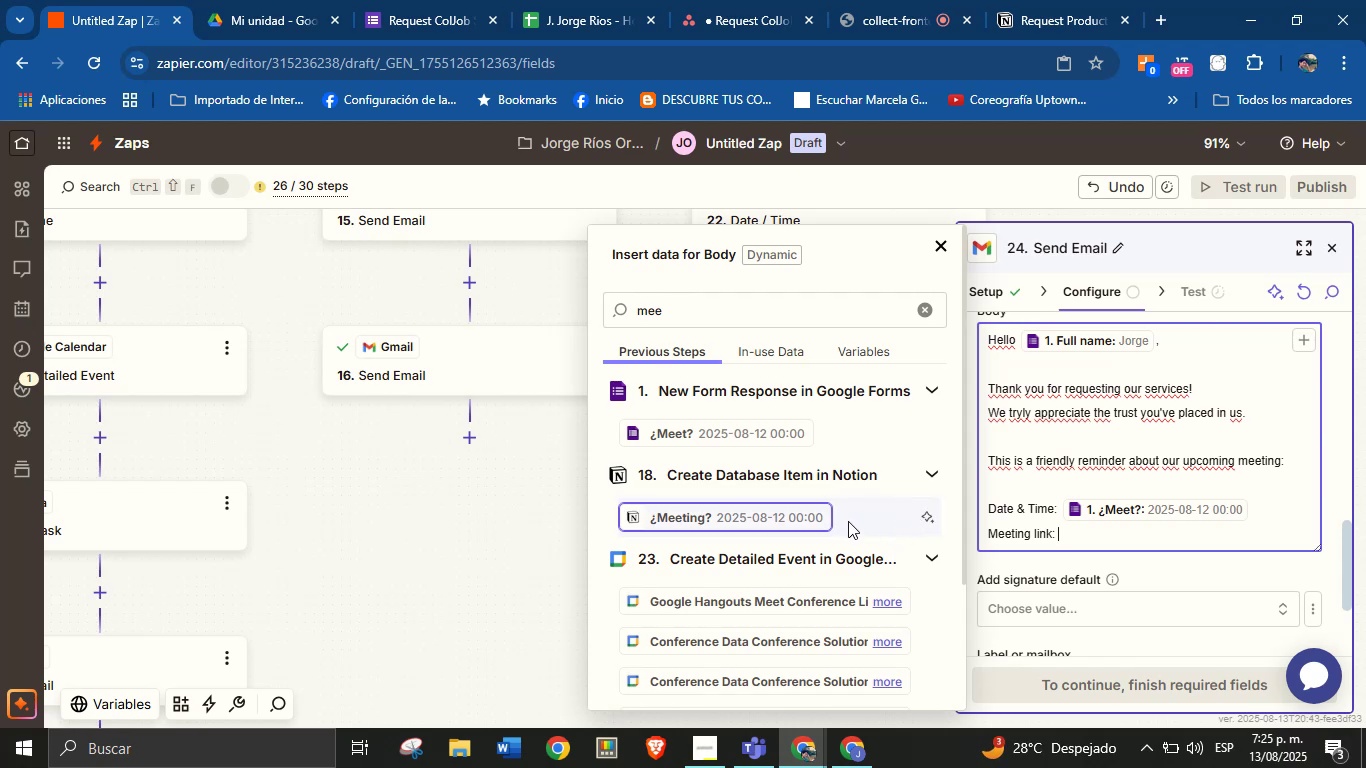 
double_click([786, 299])
 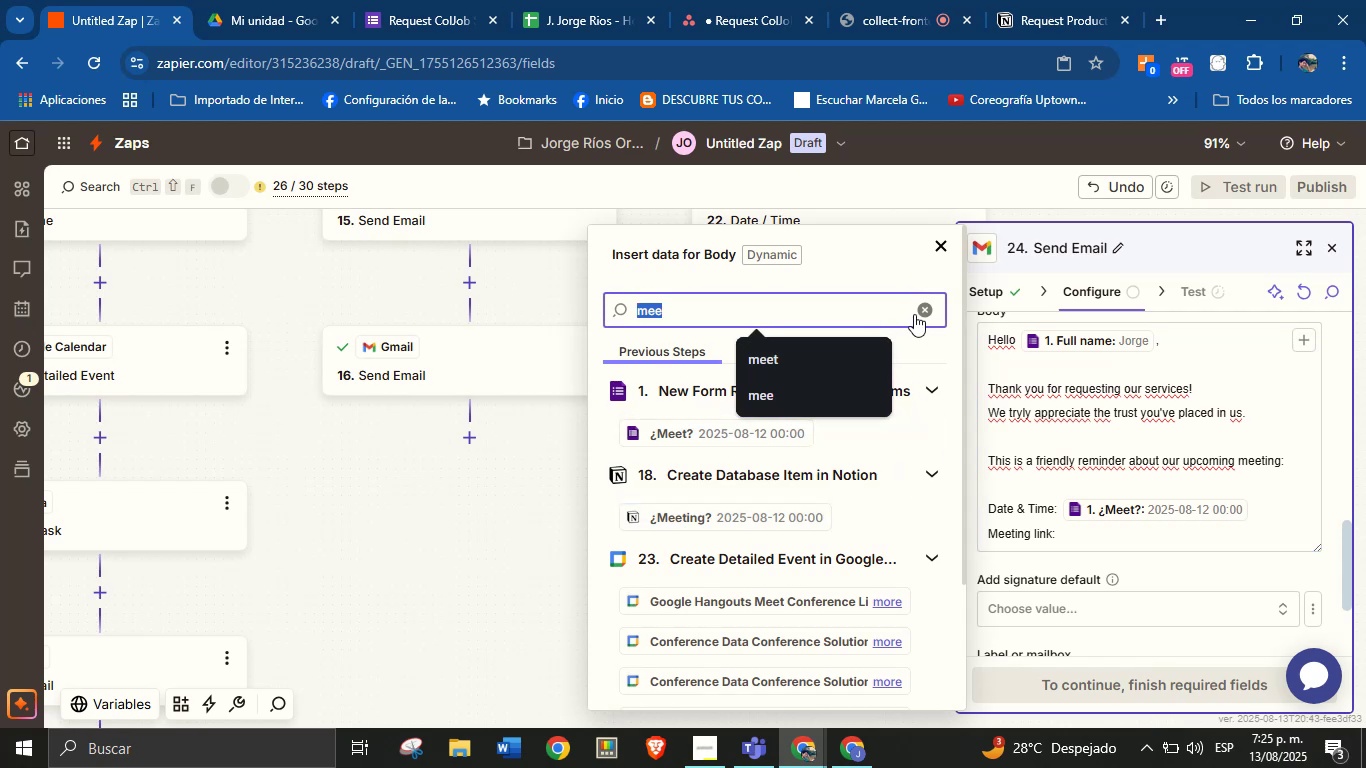 
left_click([915, 314])
 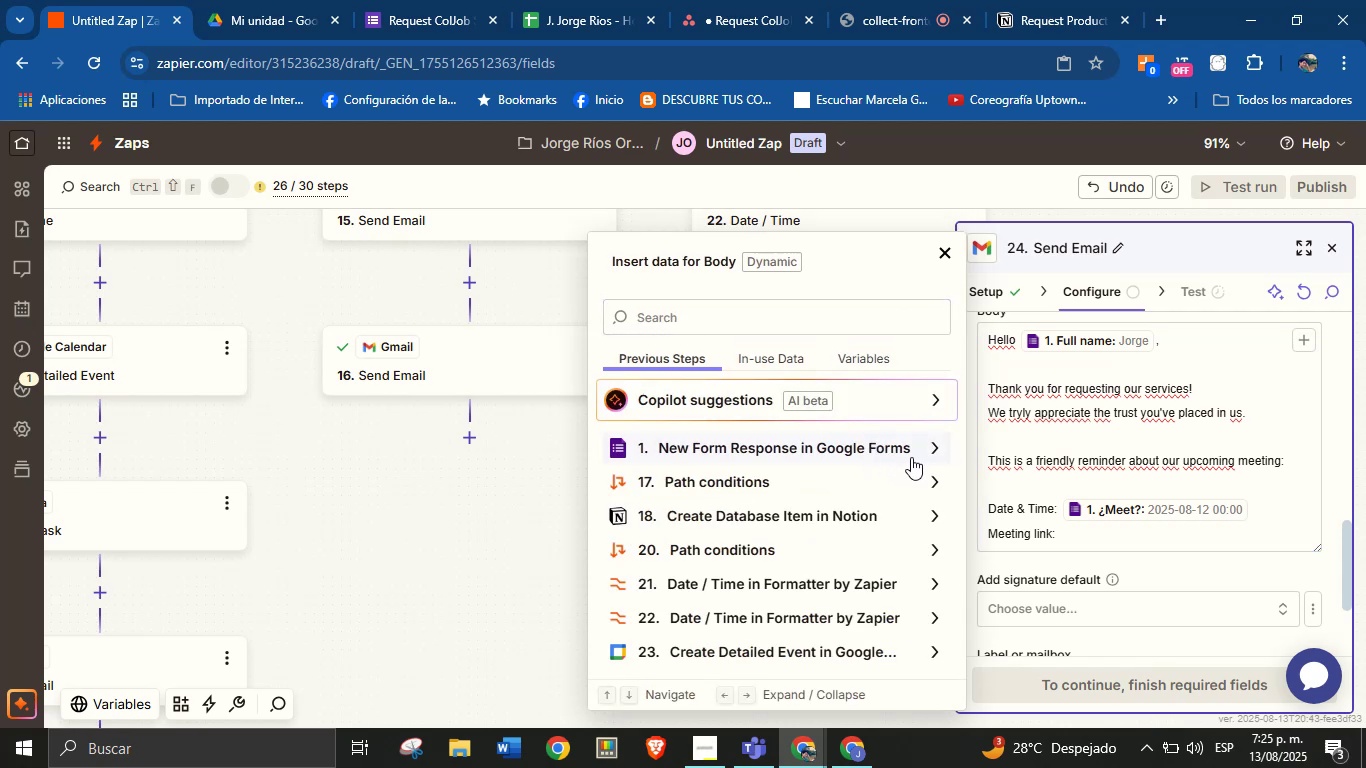 
scroll: coordinate [911, 456], scroll_direction: up, amount: 1.0
 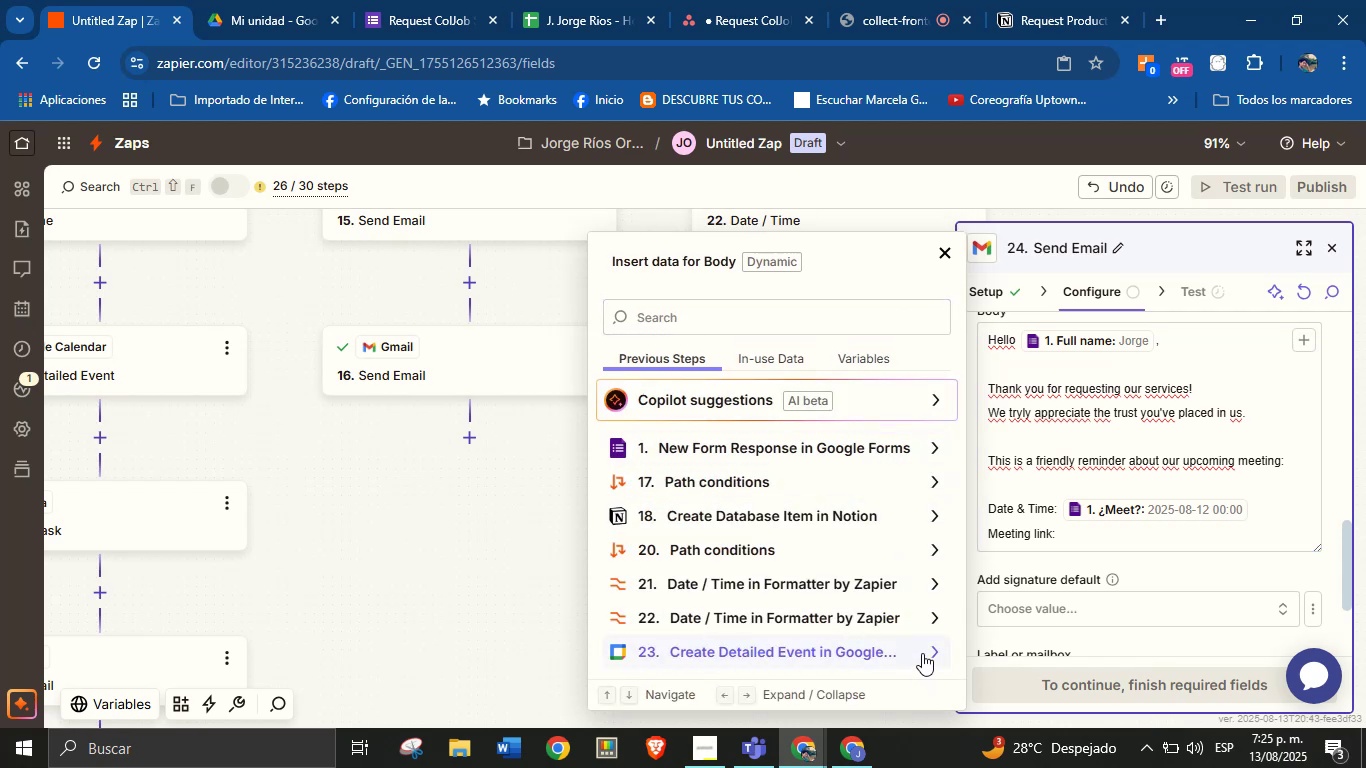 
left_click([922, 653])
 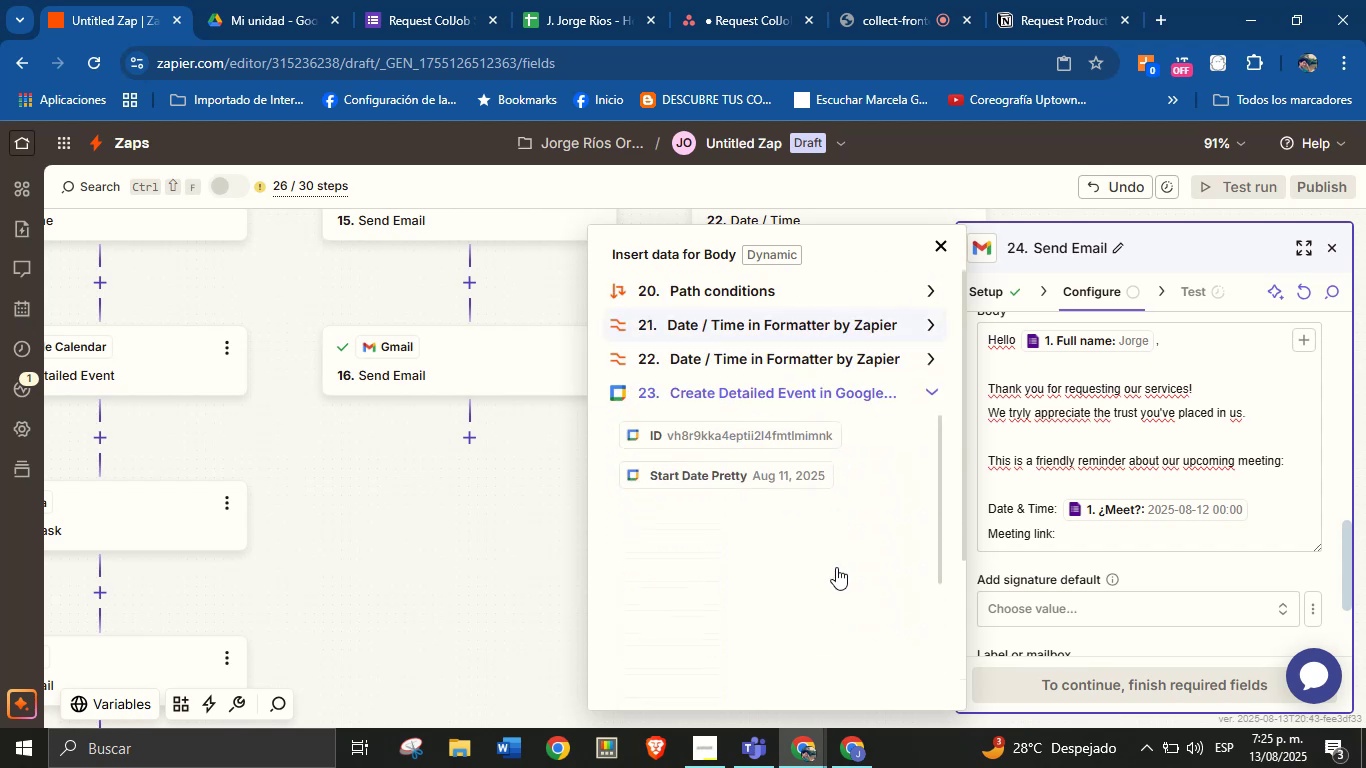 
scroll: coordinate [793, 555], scroll_direction: down, amount: 13.0
 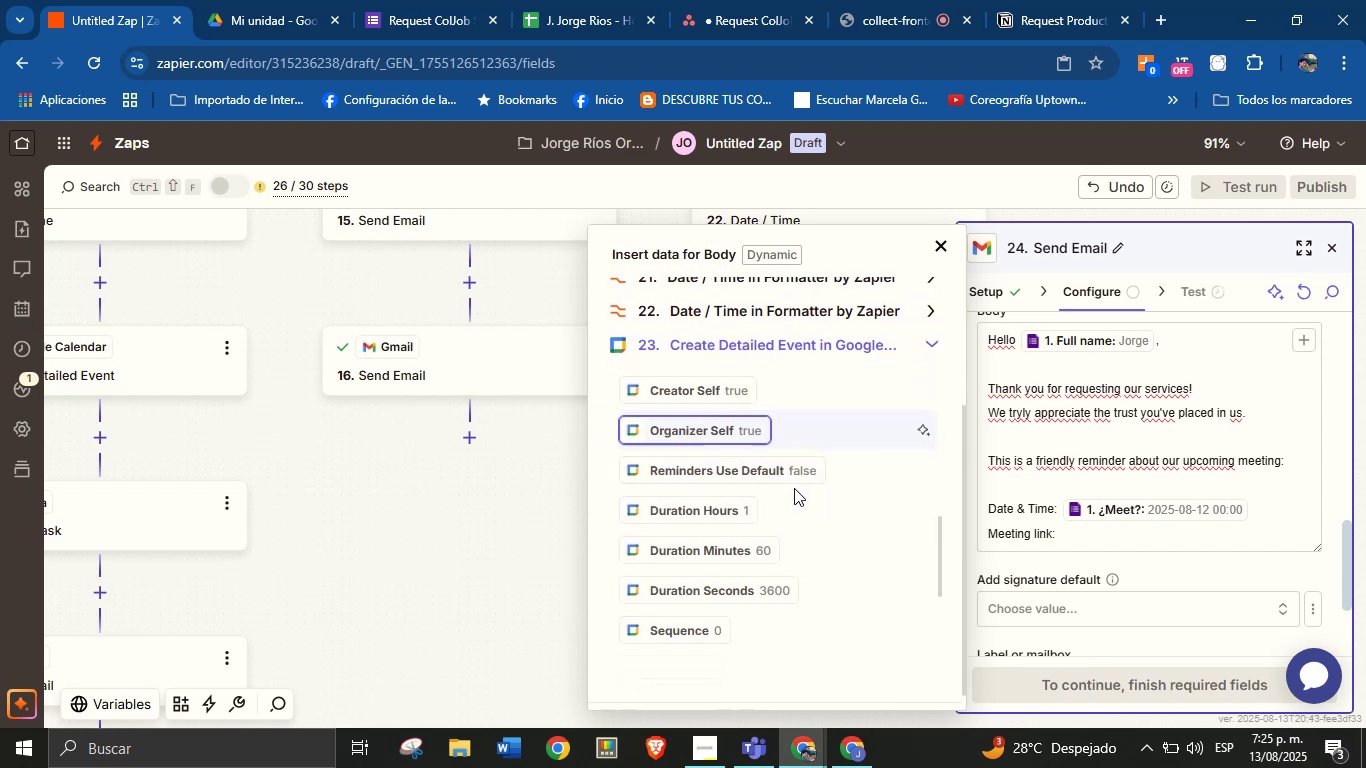 
scroll: coordinate [788, 551], scroll_direction: down, amount: 6.0
 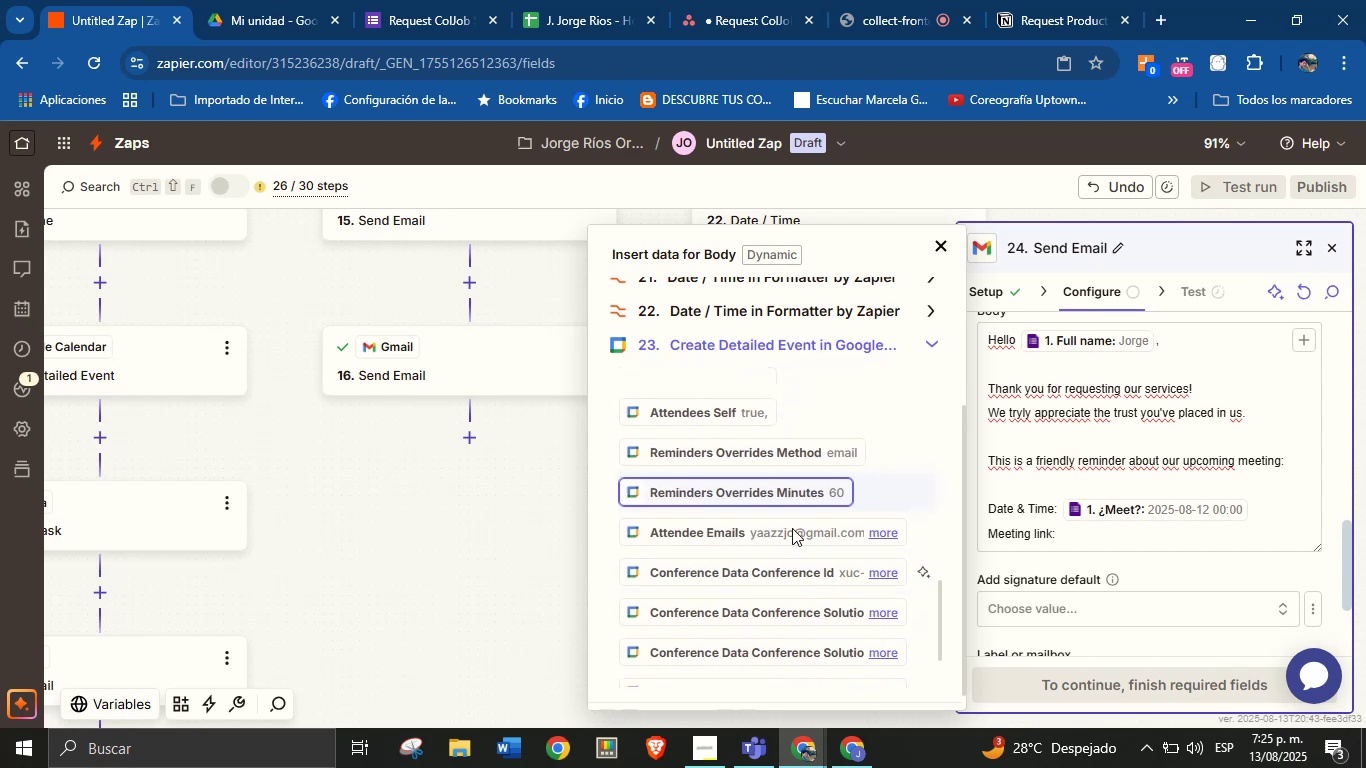 
scroll: coordinate [792, 507], scroll_direction: none, amount: 0.0
 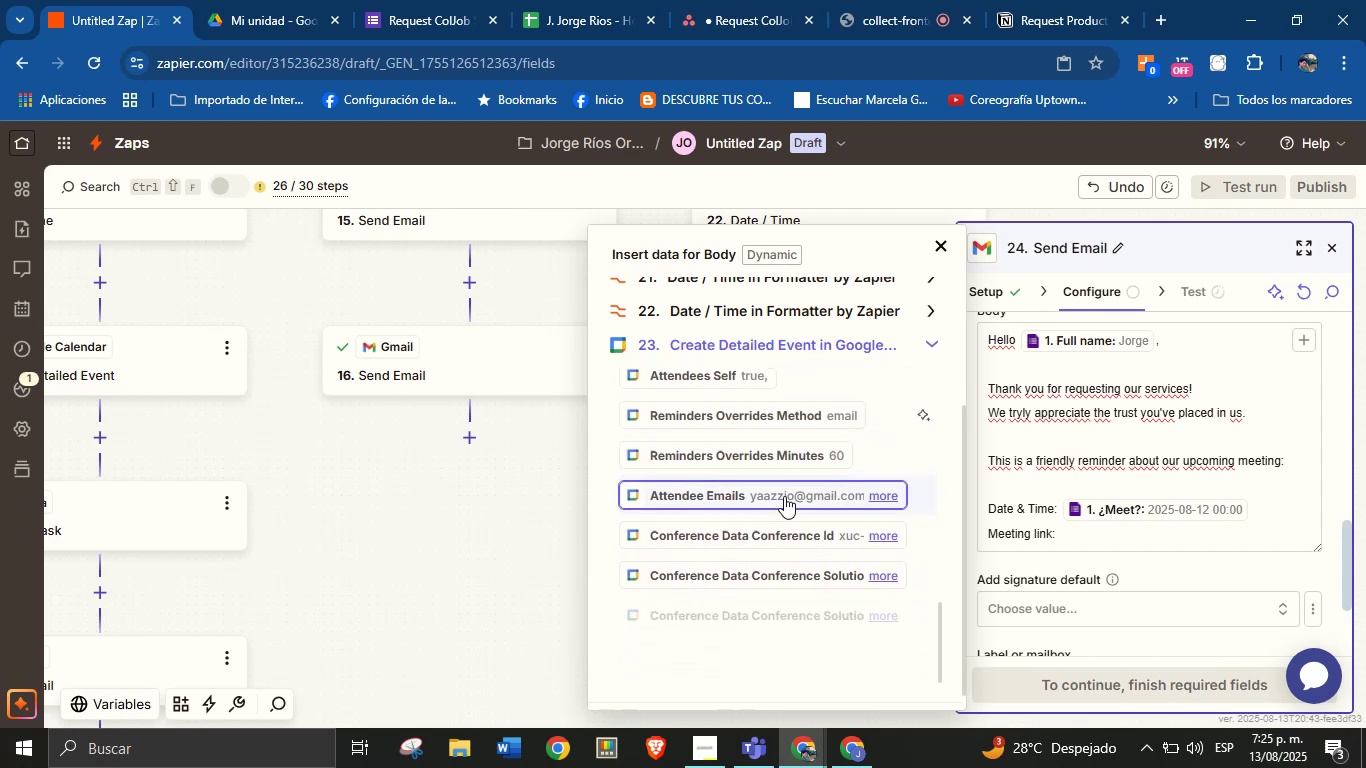 
scroll: coordinate [804, 539], scroll_direction: down, amount: 13.0
 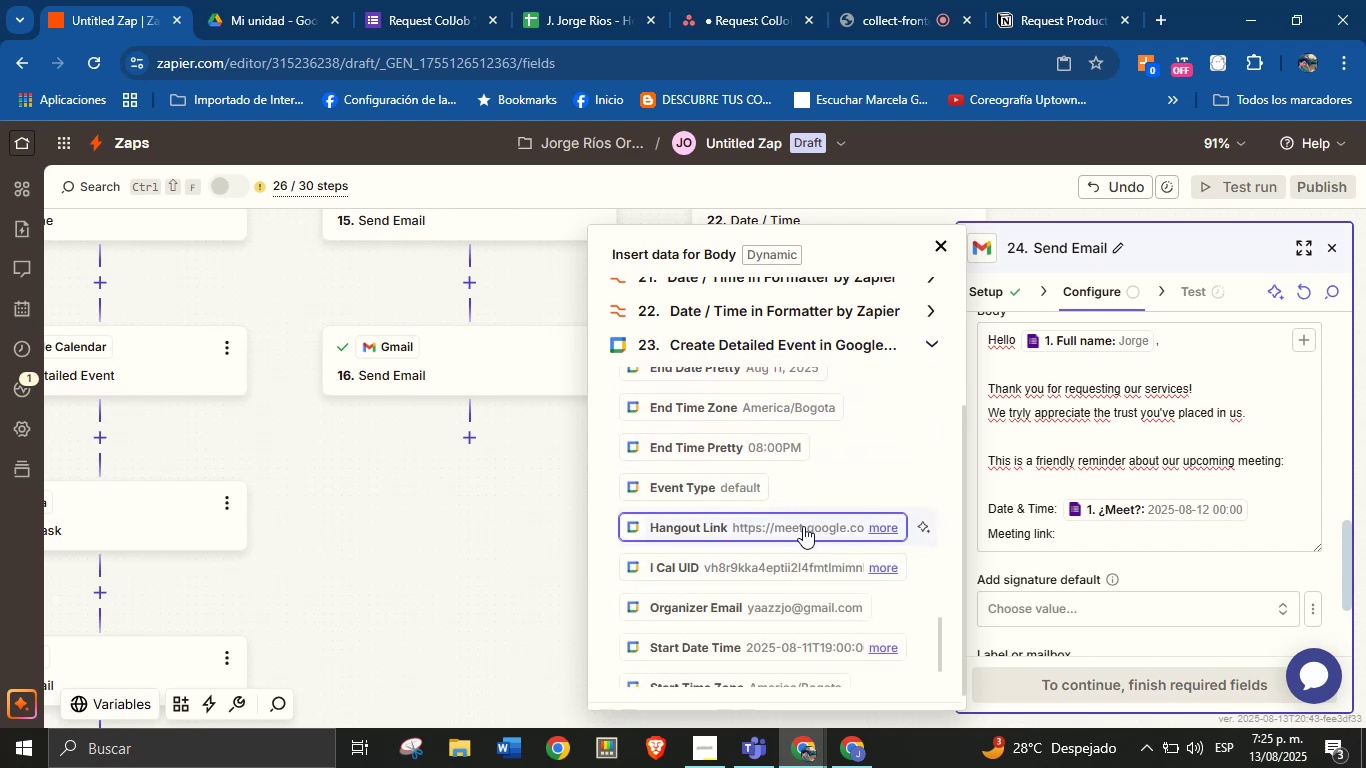 
left_click([803, 526])
 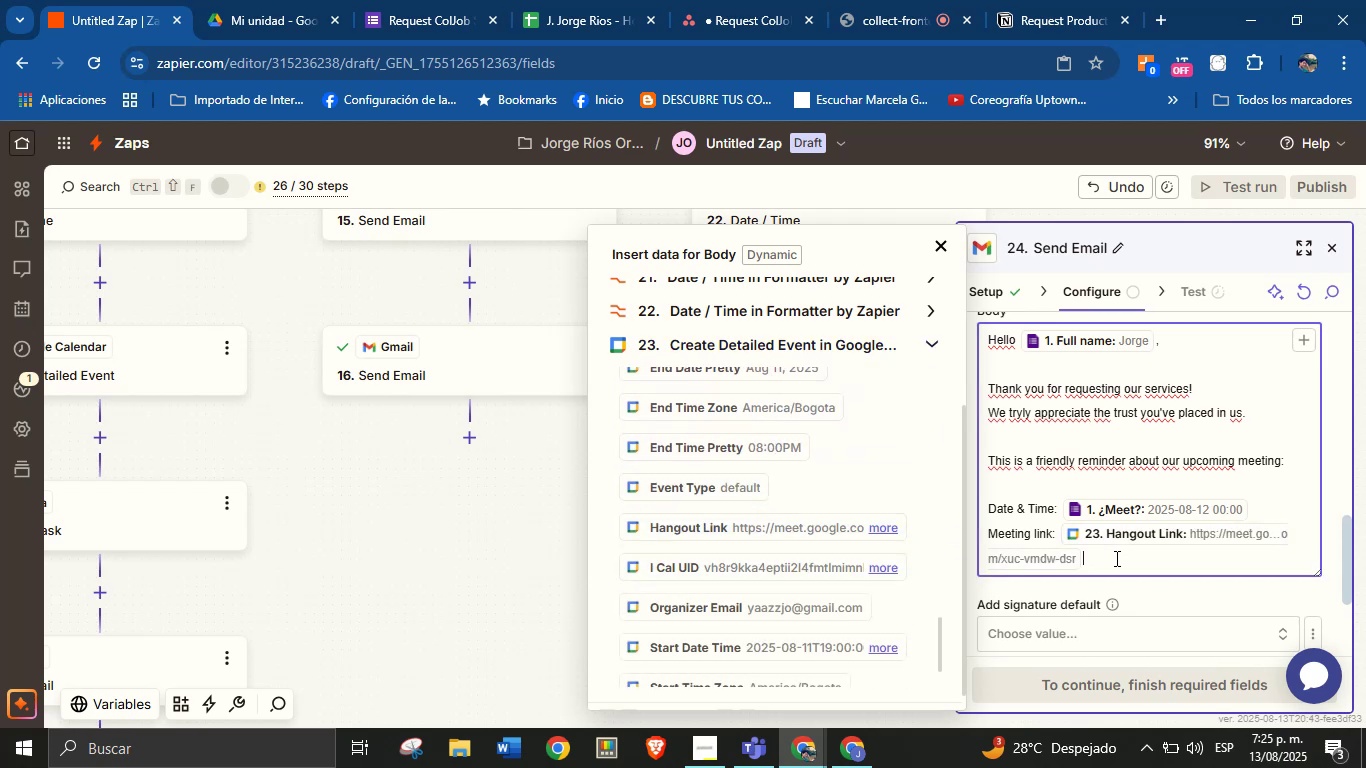 
left_click([1115, 558])
 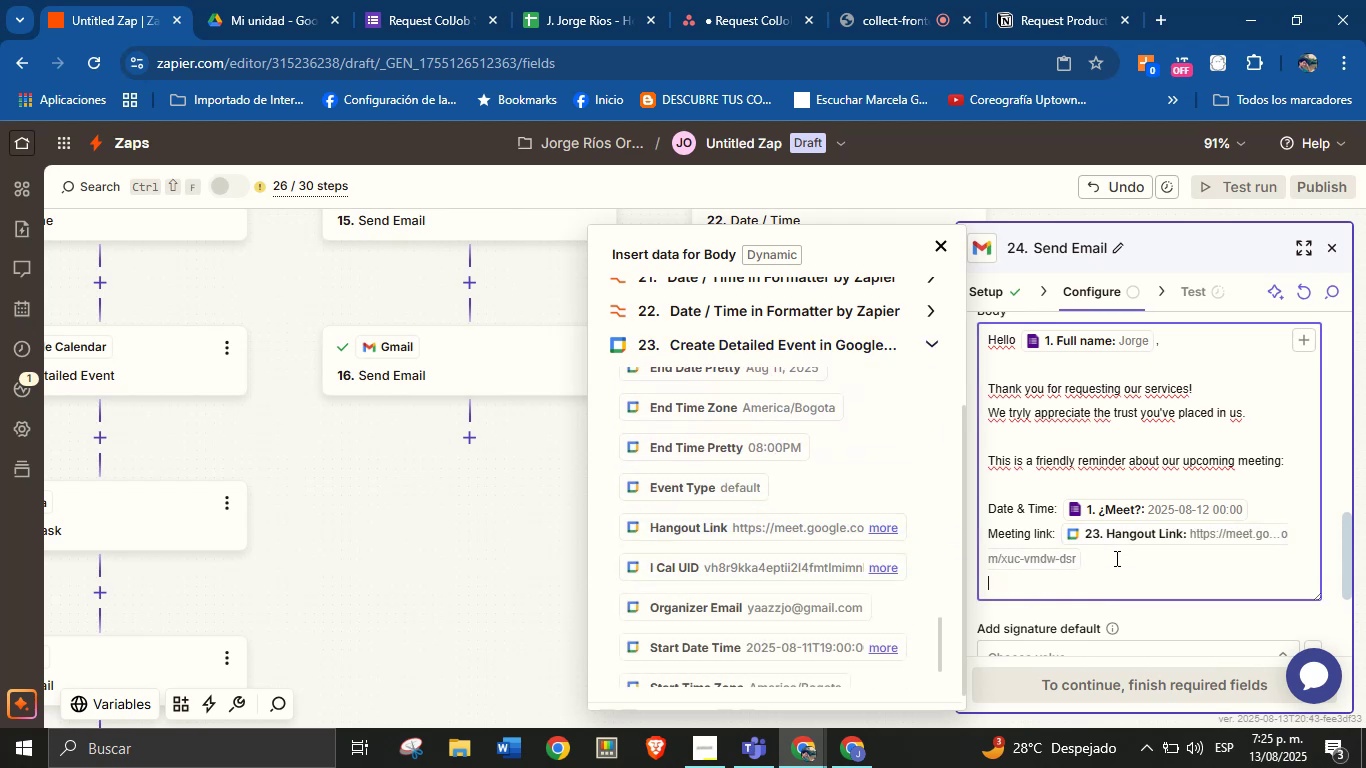 
key(Enter)
 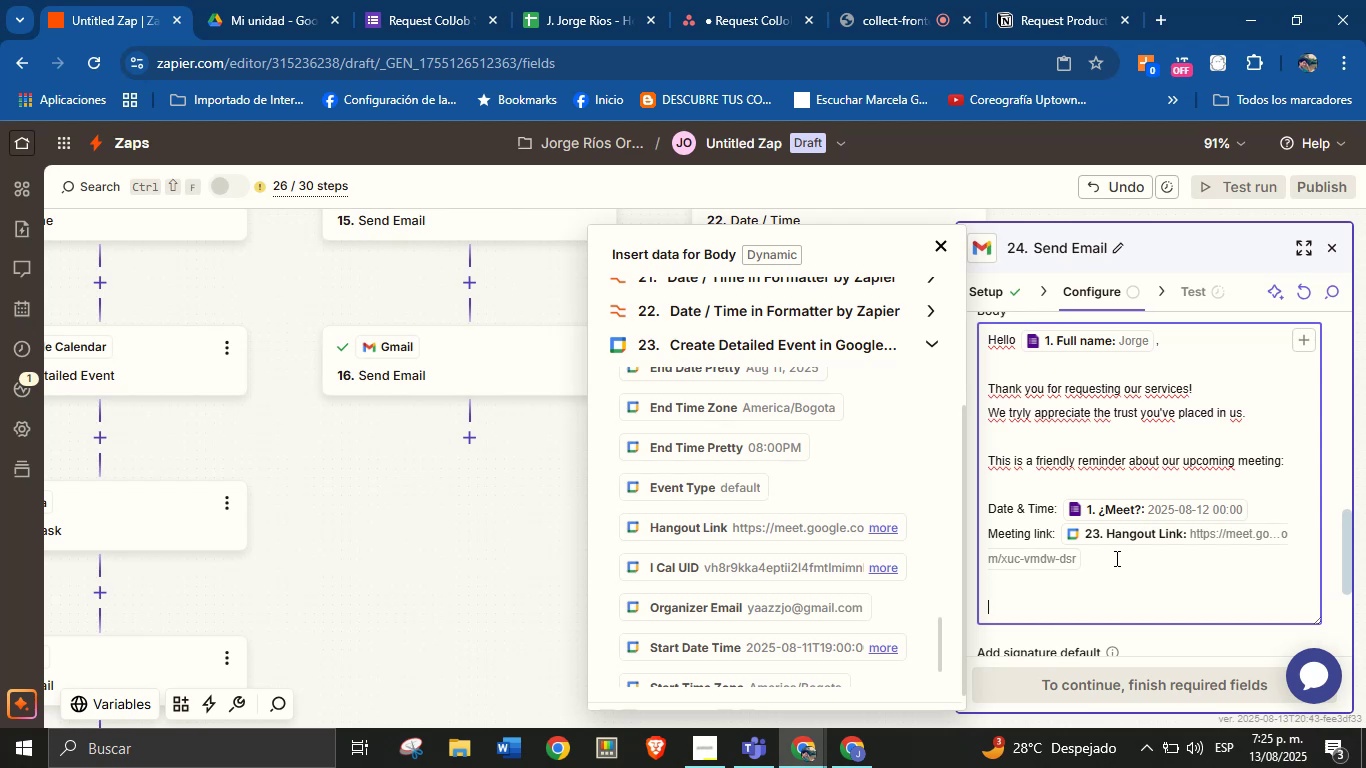 
key(Enter)
 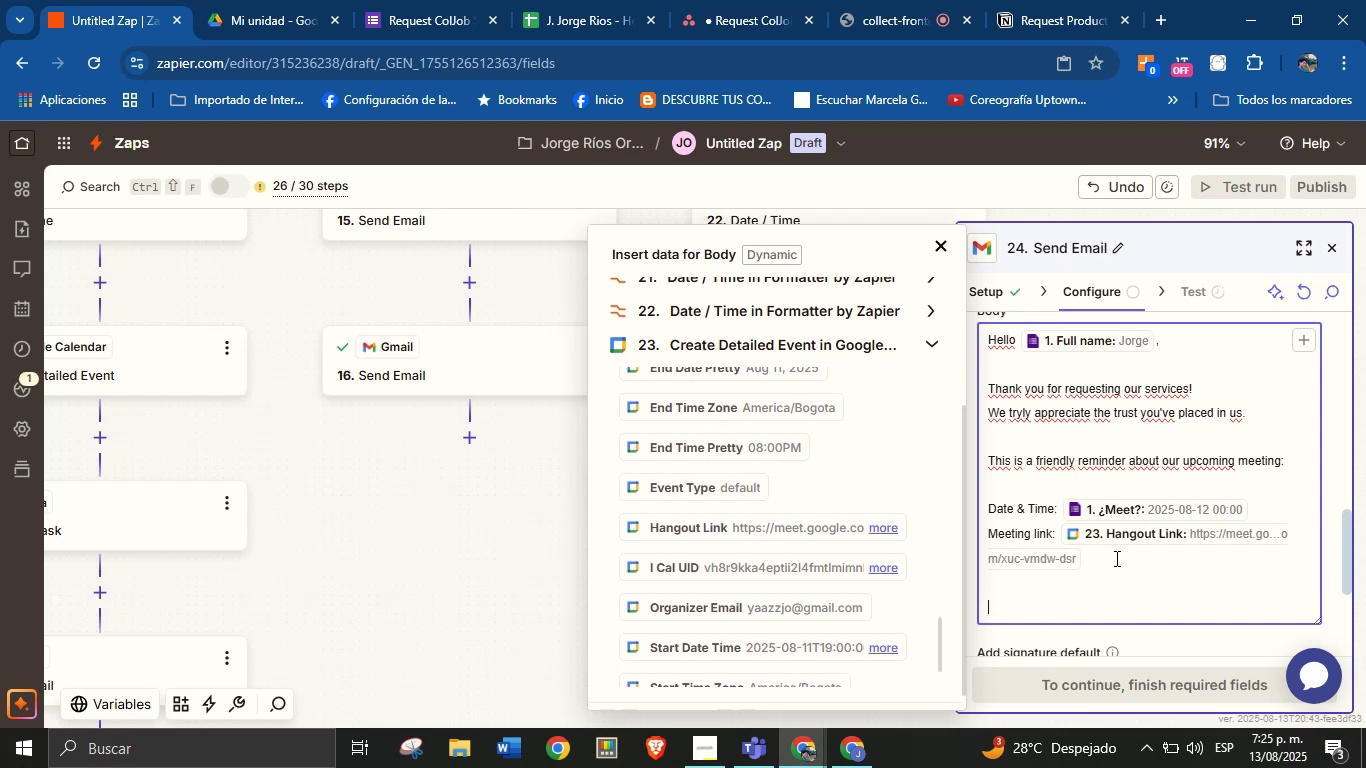 
type(We look forward to discussing your needs and finding the best sou)
key(Backspace)
type(lutions for yoy)
key(Backspace)
type(u)
 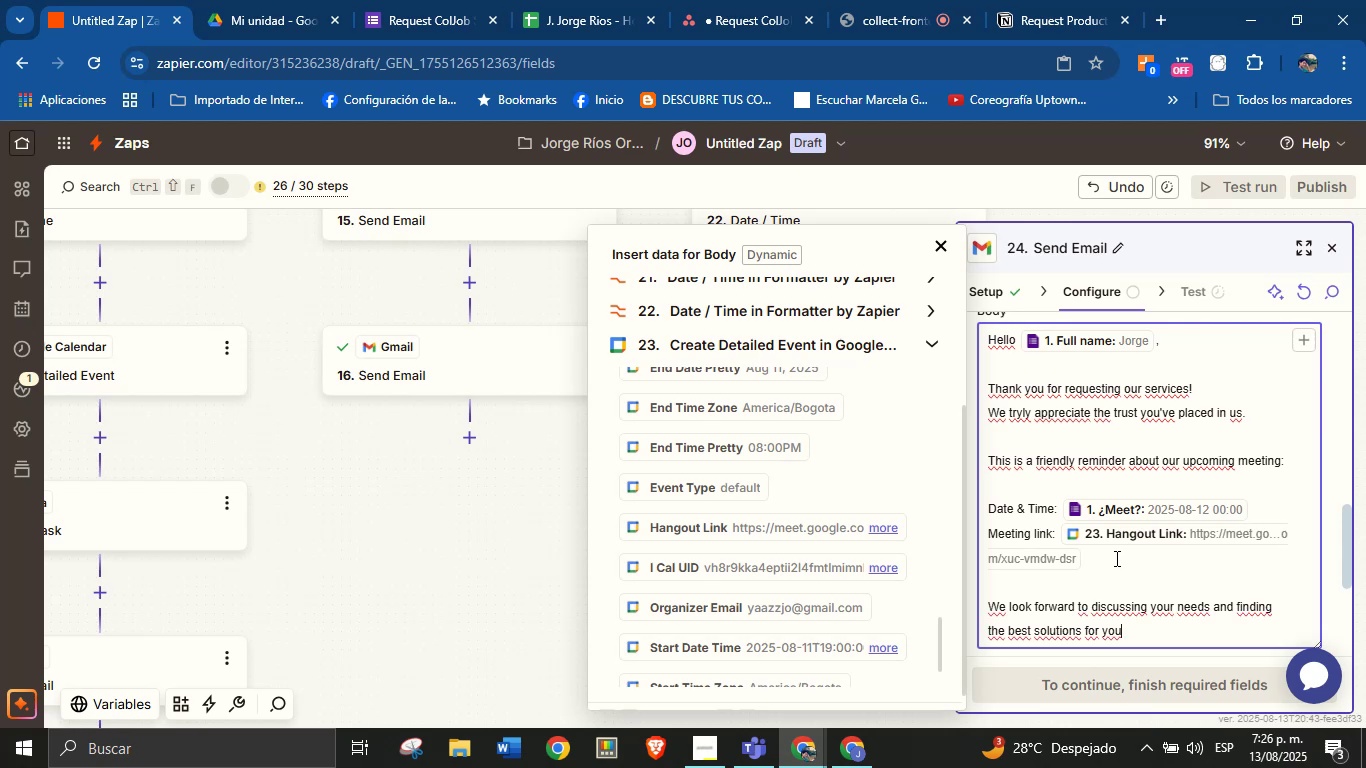 
key(Period)
 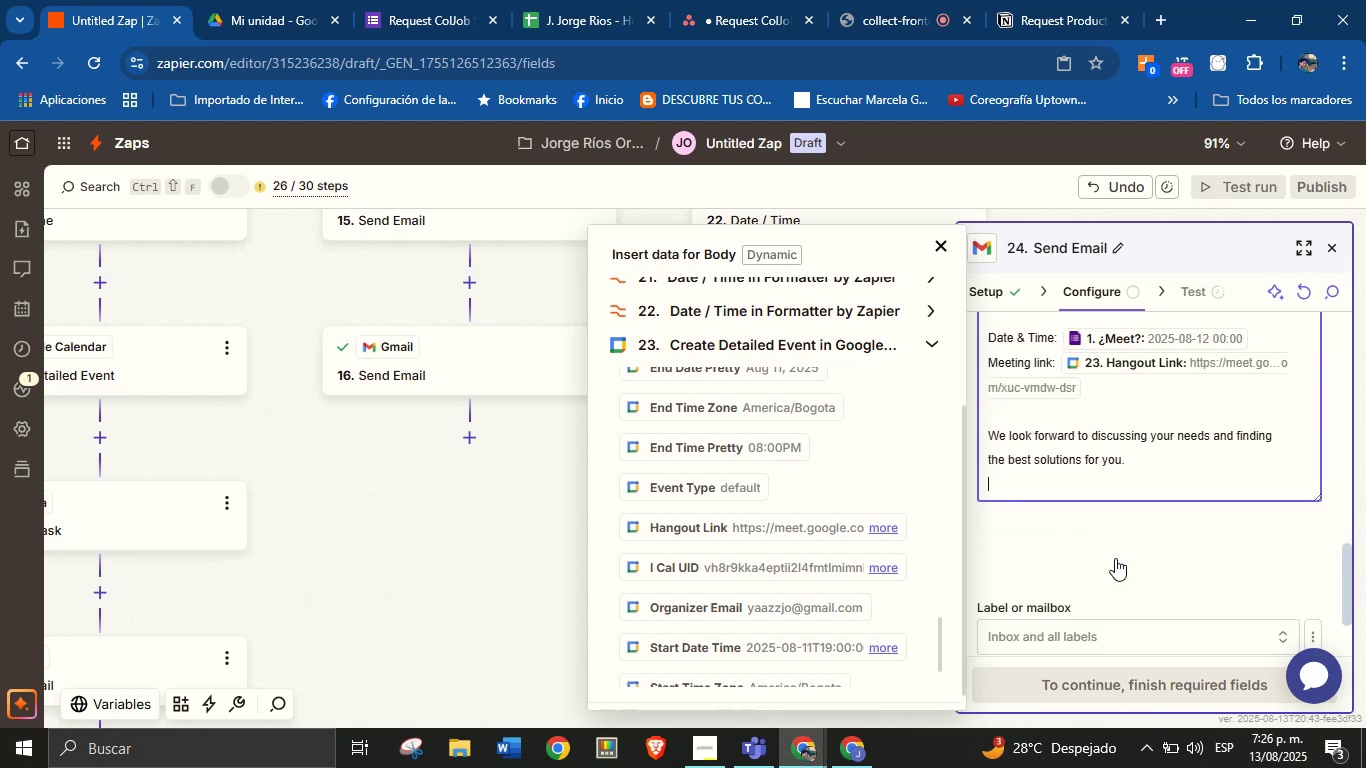 
key(Enter)
 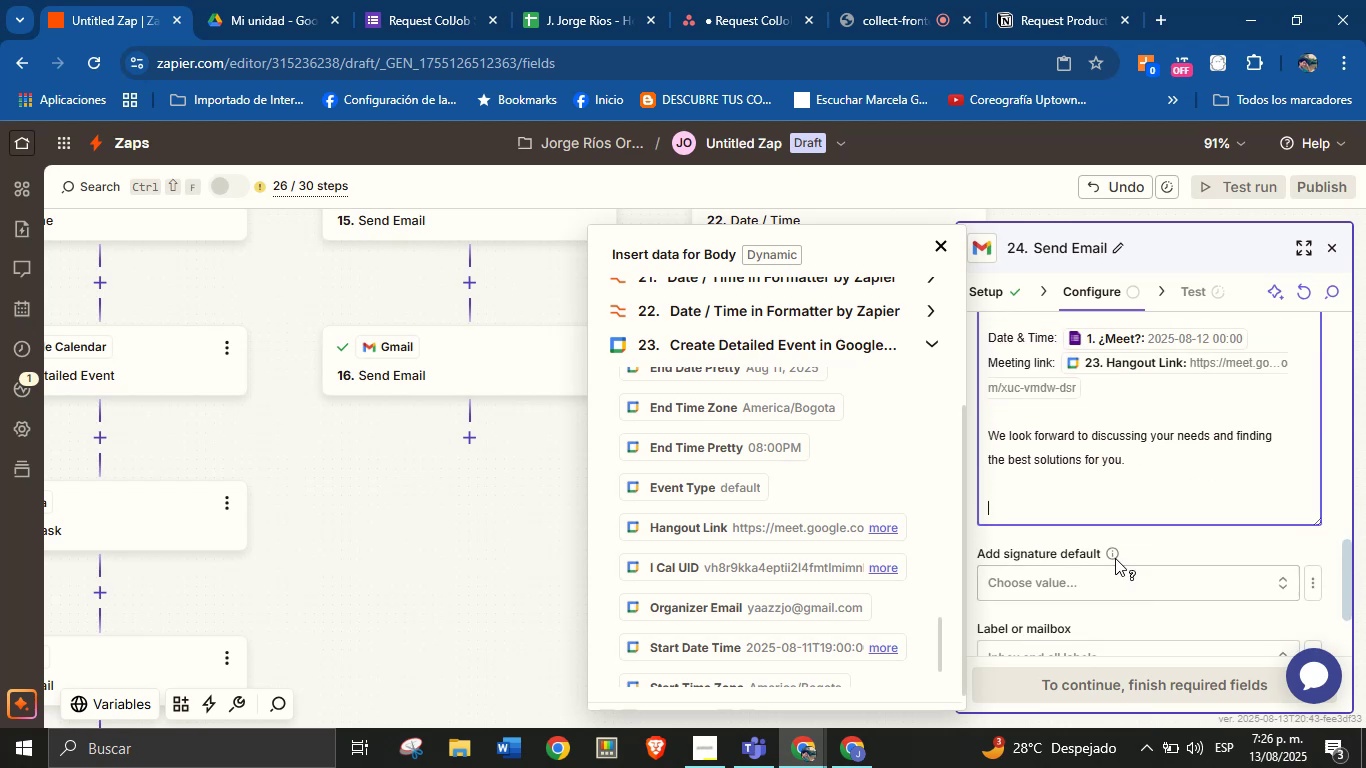 
key(Enter)
 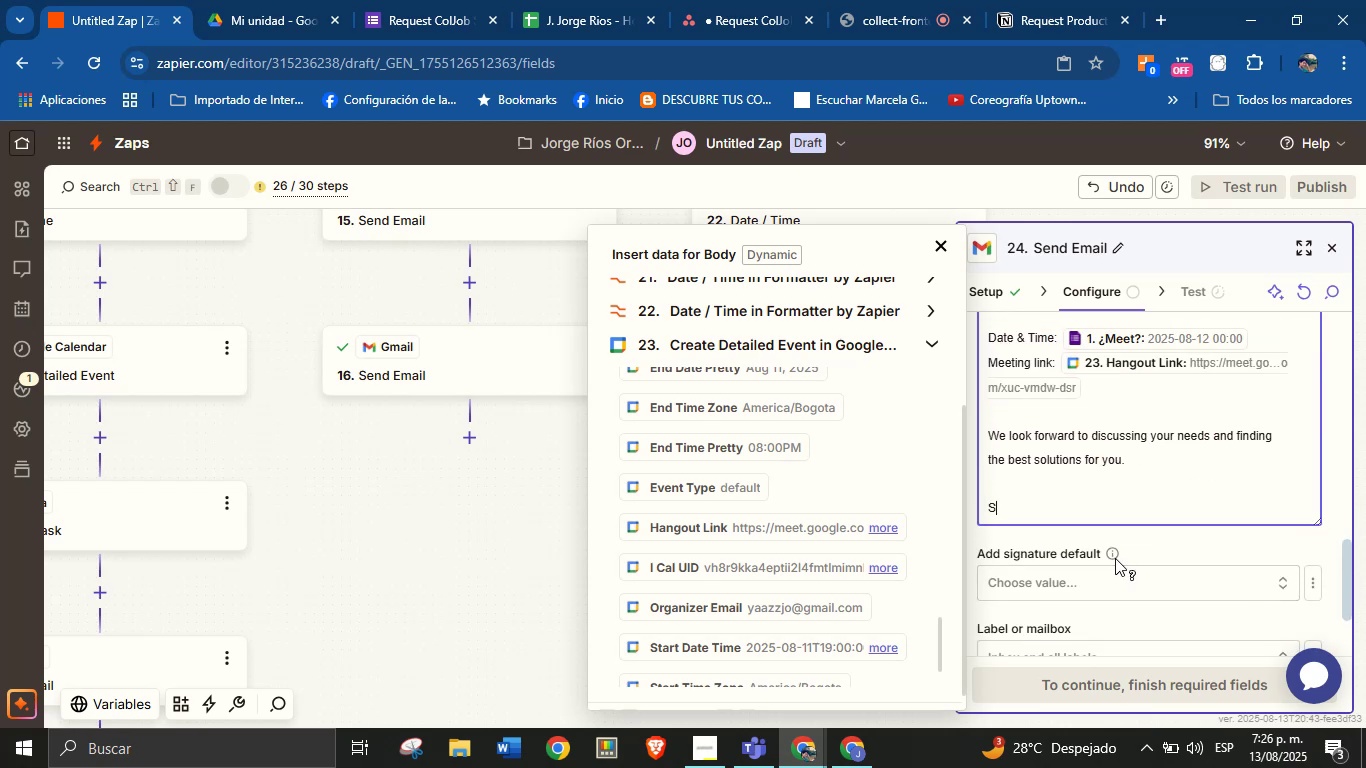 
type(See you soon!)
 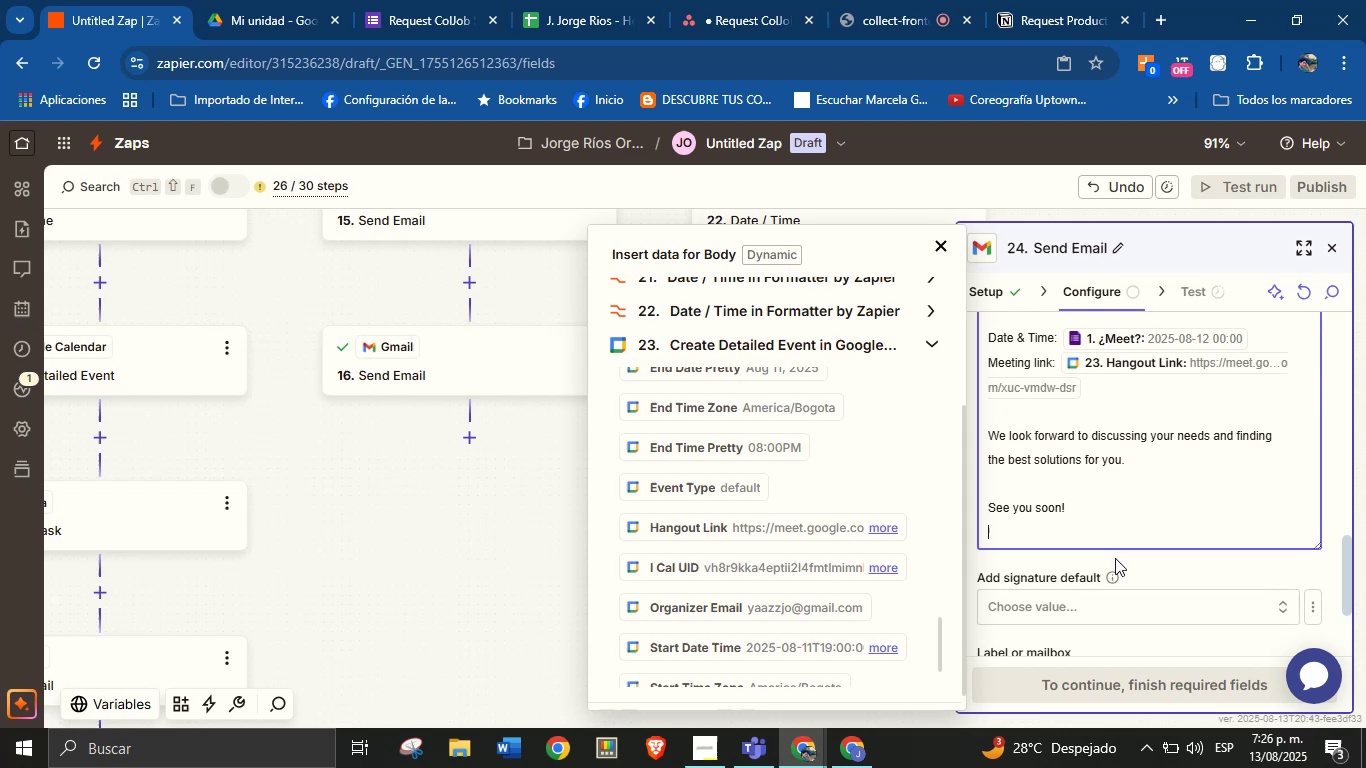 
 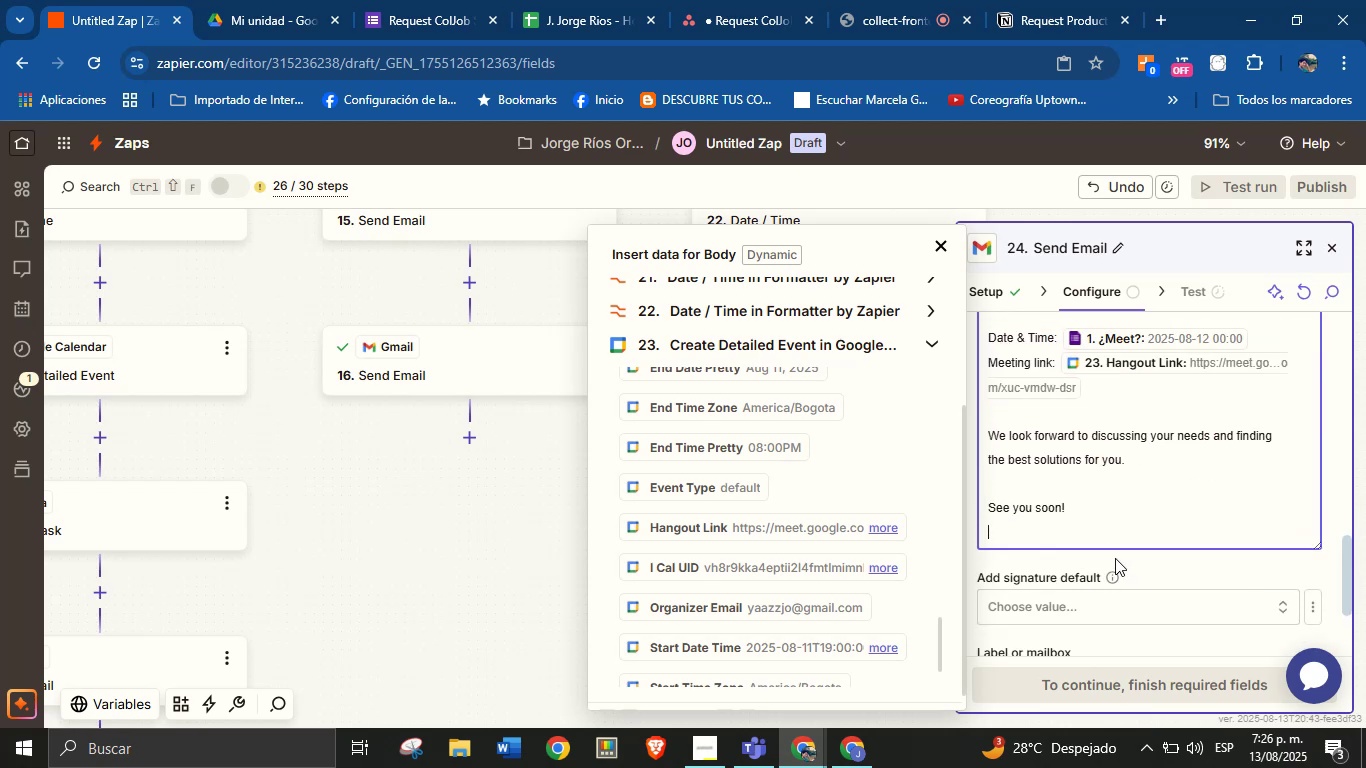 
key(Enter)
 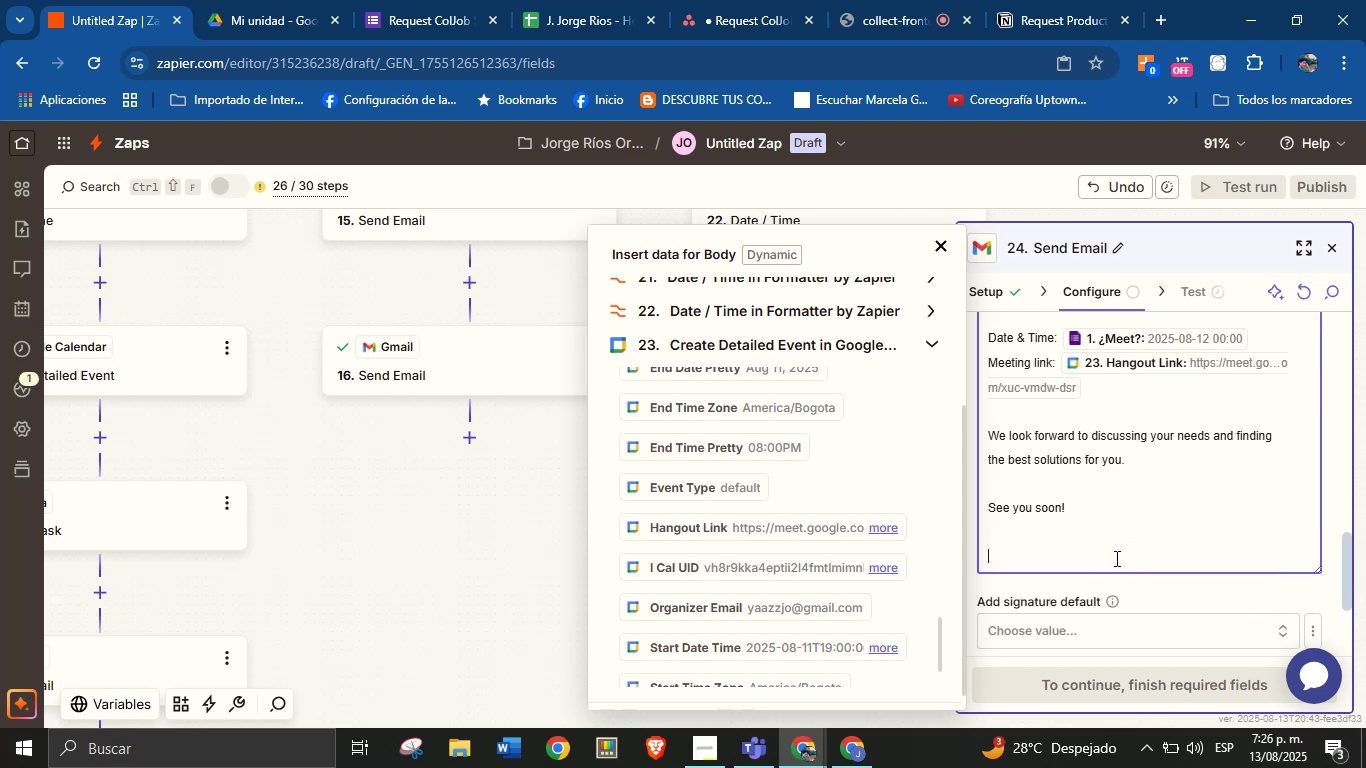 
key(Enter)
 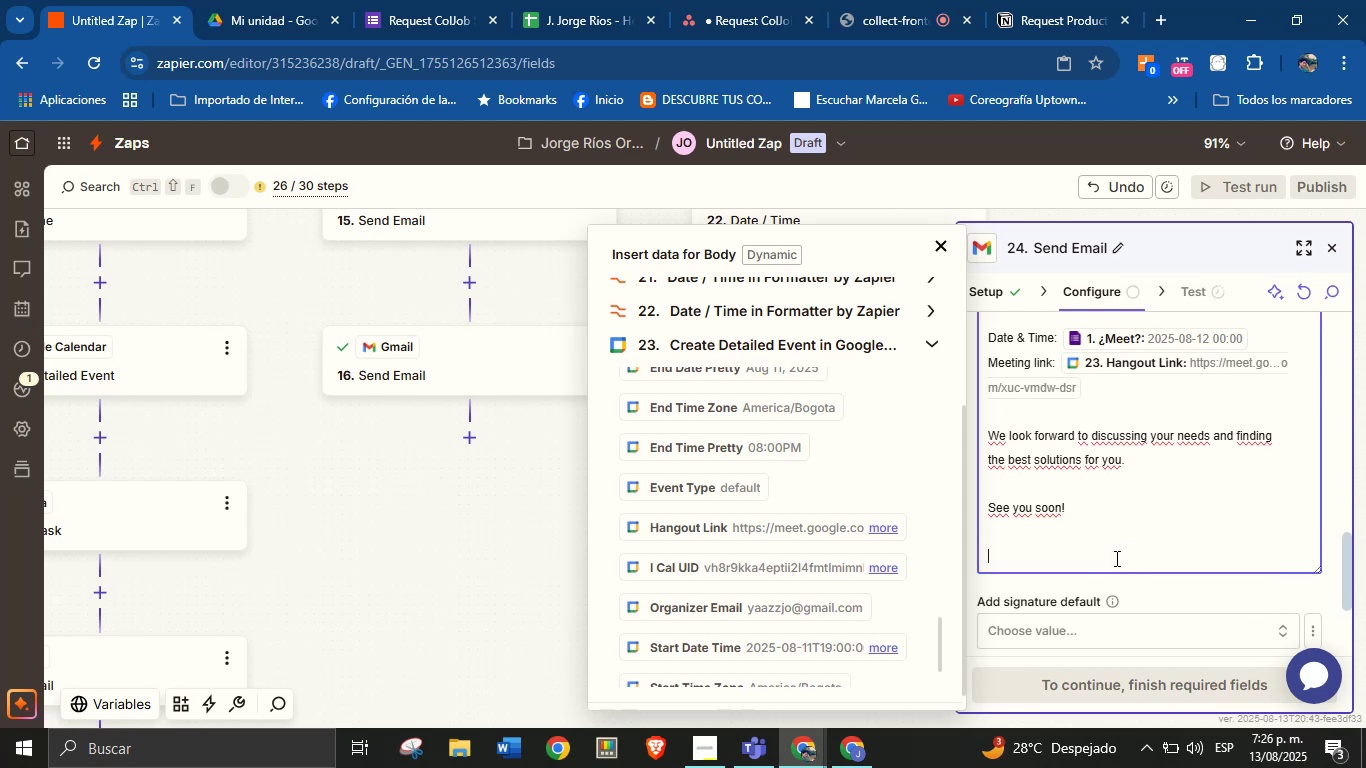 
type(best)
key(Backspace)
key(Backspace)
key(Backspace)
key(Backspace)
type(Best regards,)
 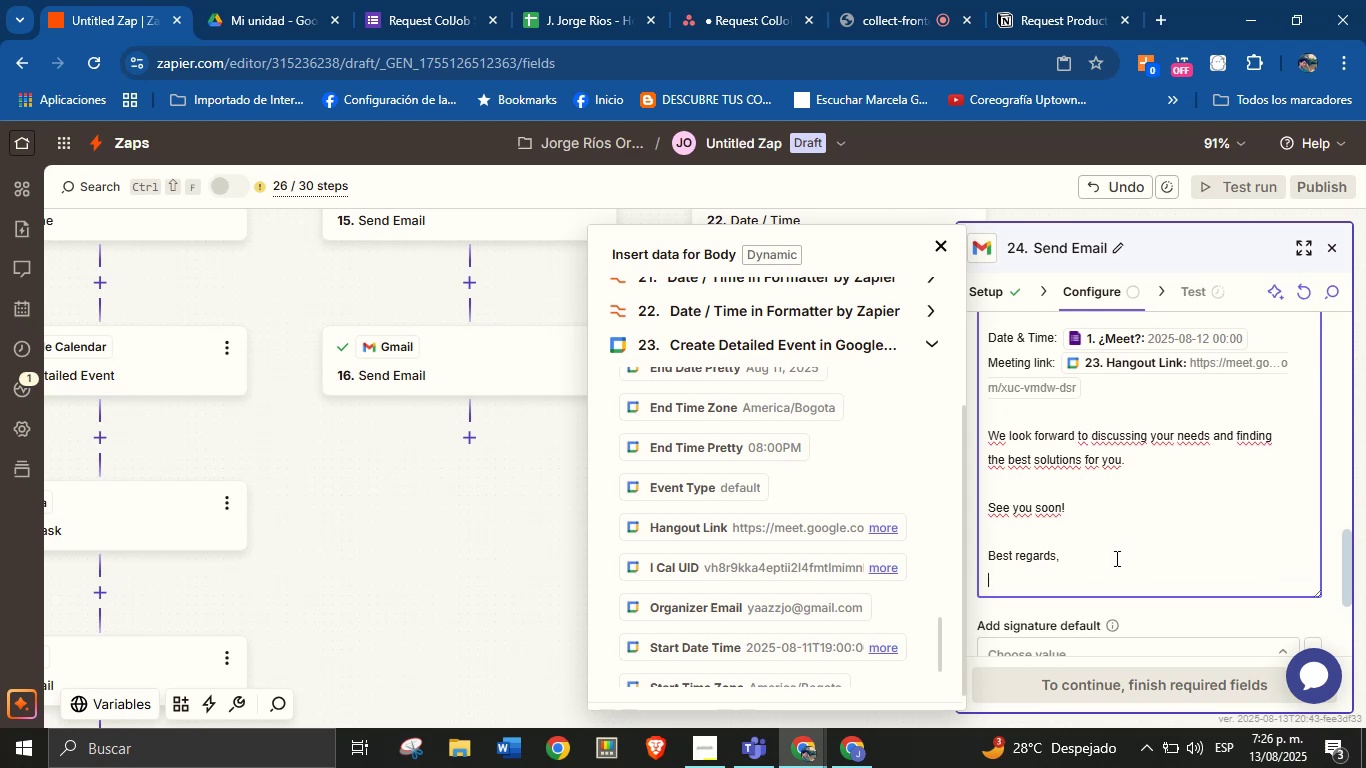 
key(Enter)
 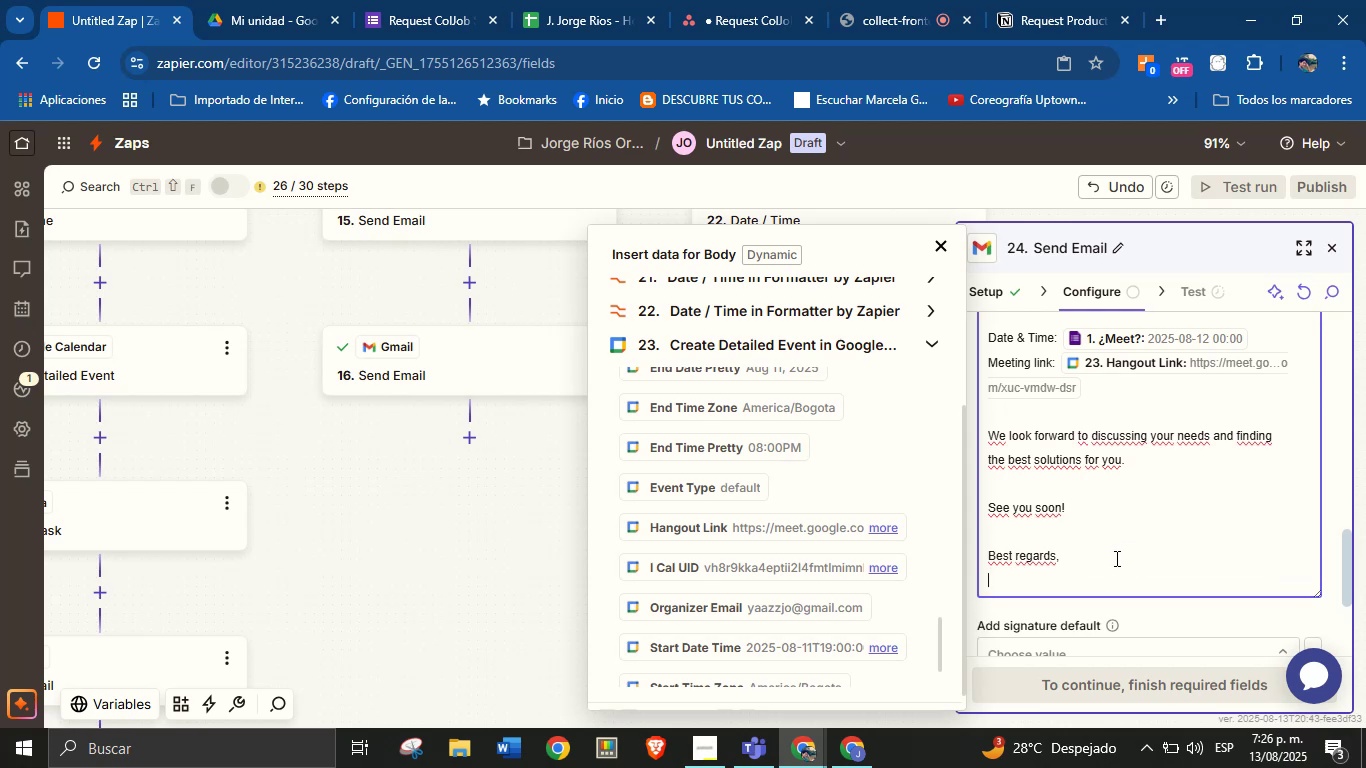 
type(Jorge |)
key(Backspace)
type(\ ColJob Solution)
key(Backspace)
key(Backspace)
key(Backspace)
key(Backspace)
key(Backspace)
key(Backspace)
key(Backspace)
key(Backspace)
type(Team Solutions)
 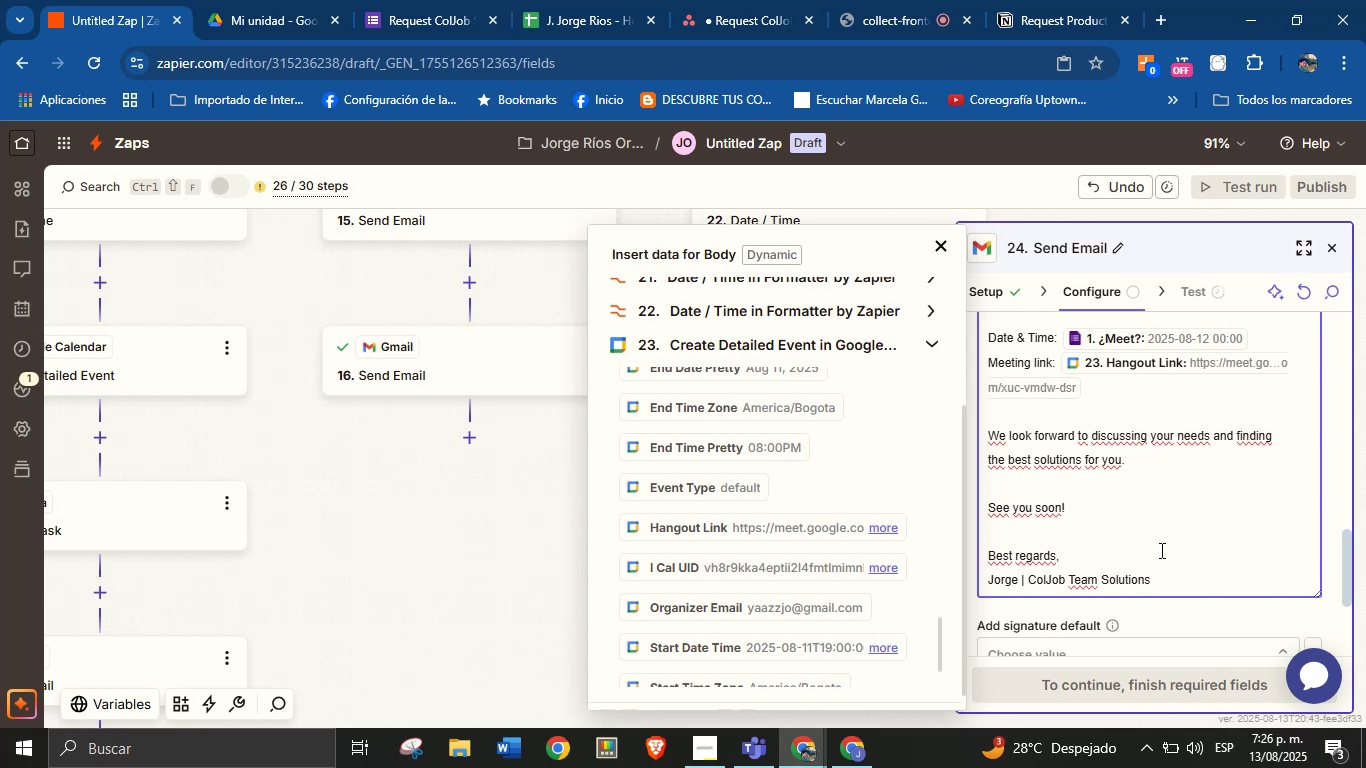 
scroll: coordinate [1211, 506], scroll_direction: down, amount: 2.0
 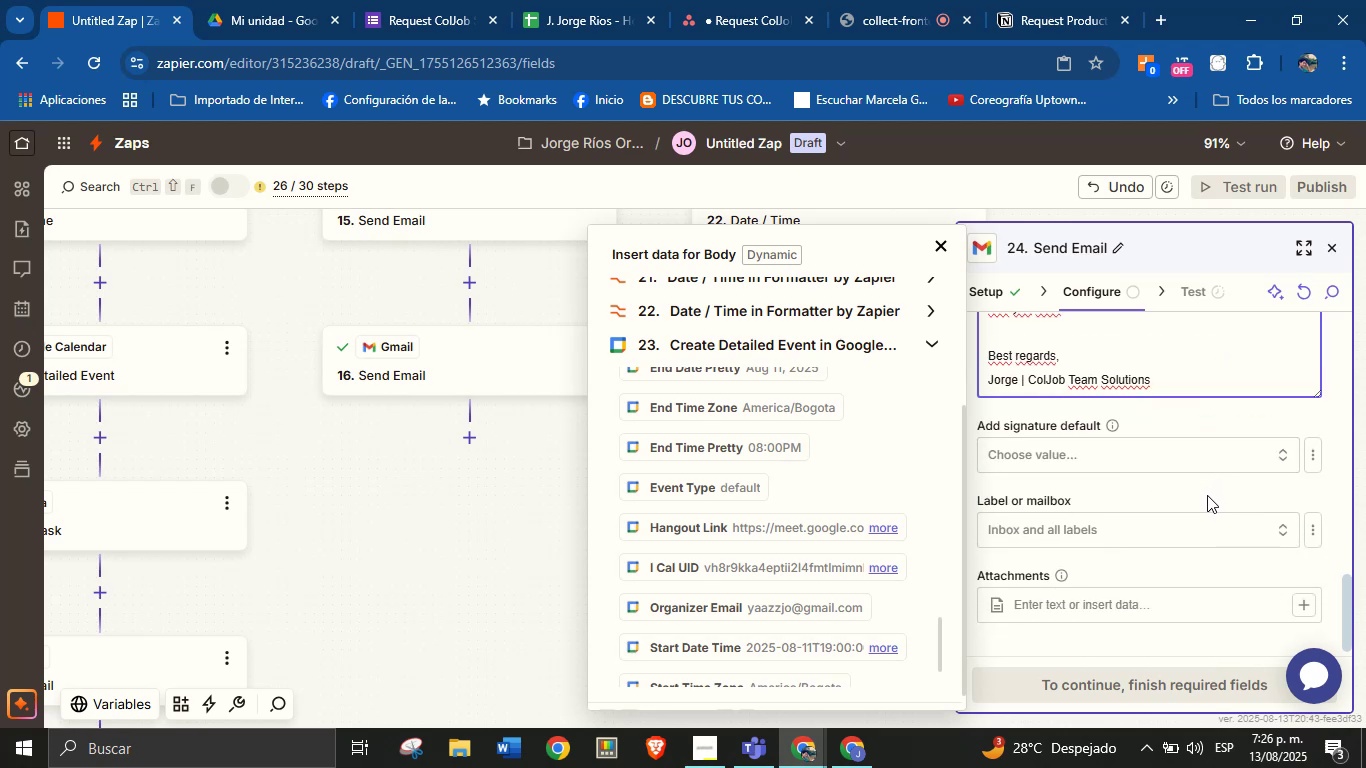 
left_click([1203, 481])
 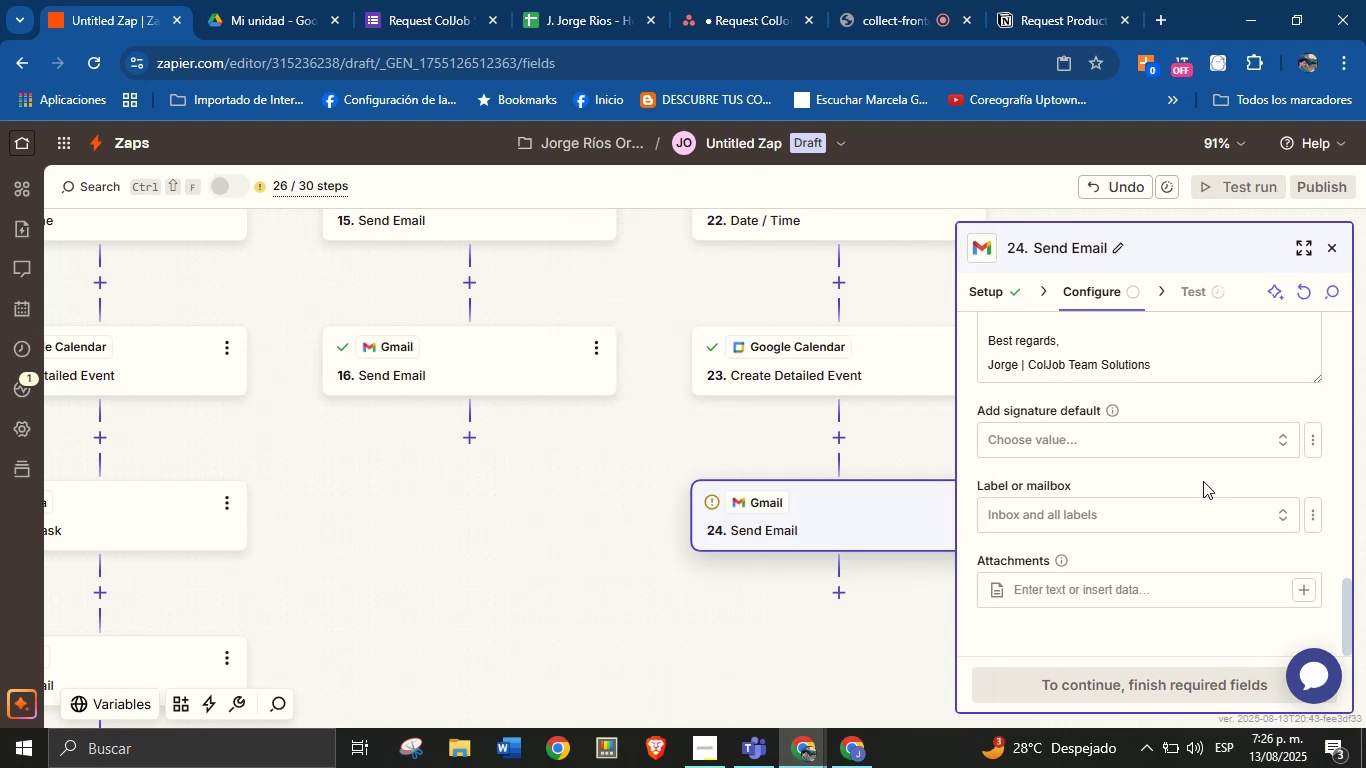 
scroll: coordinate [1203, 481], scroll_direction: down, amount: 2.0
 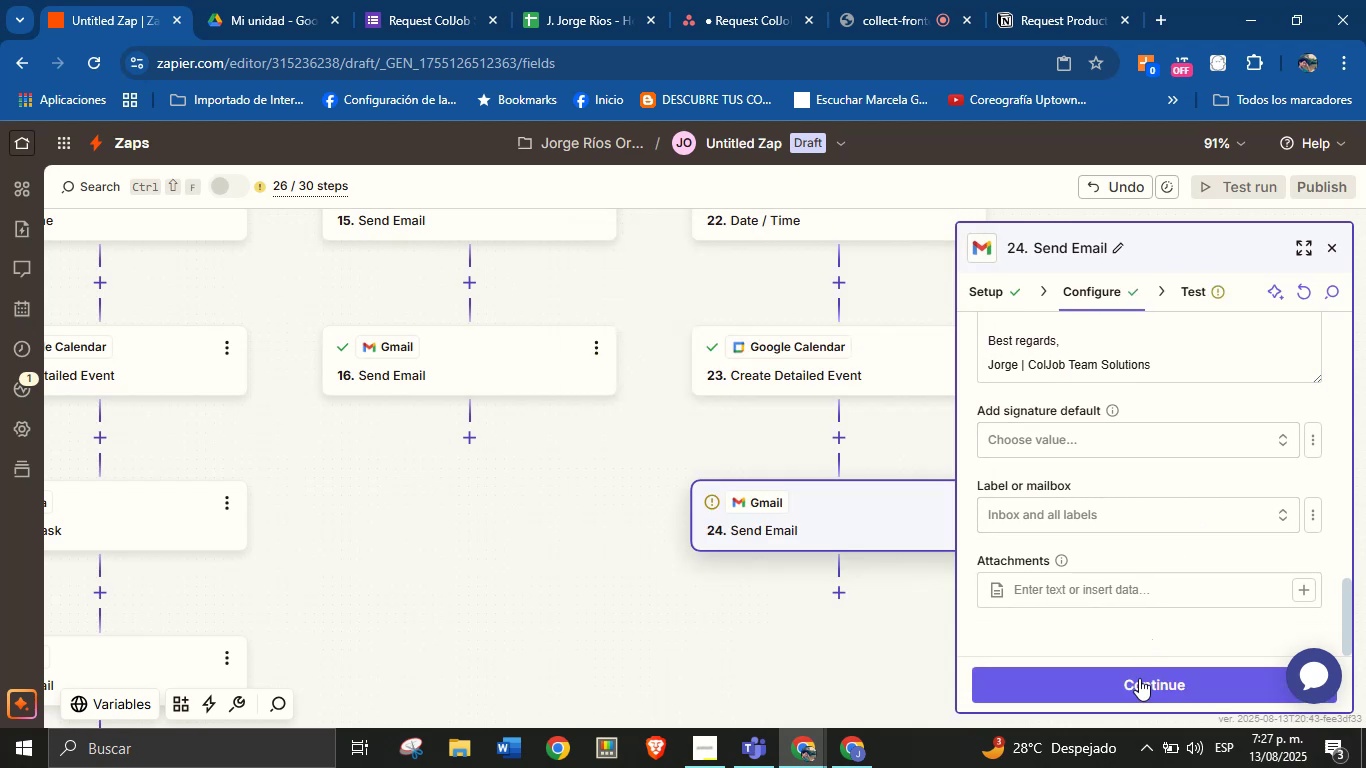 
left_click([1139, 691])
 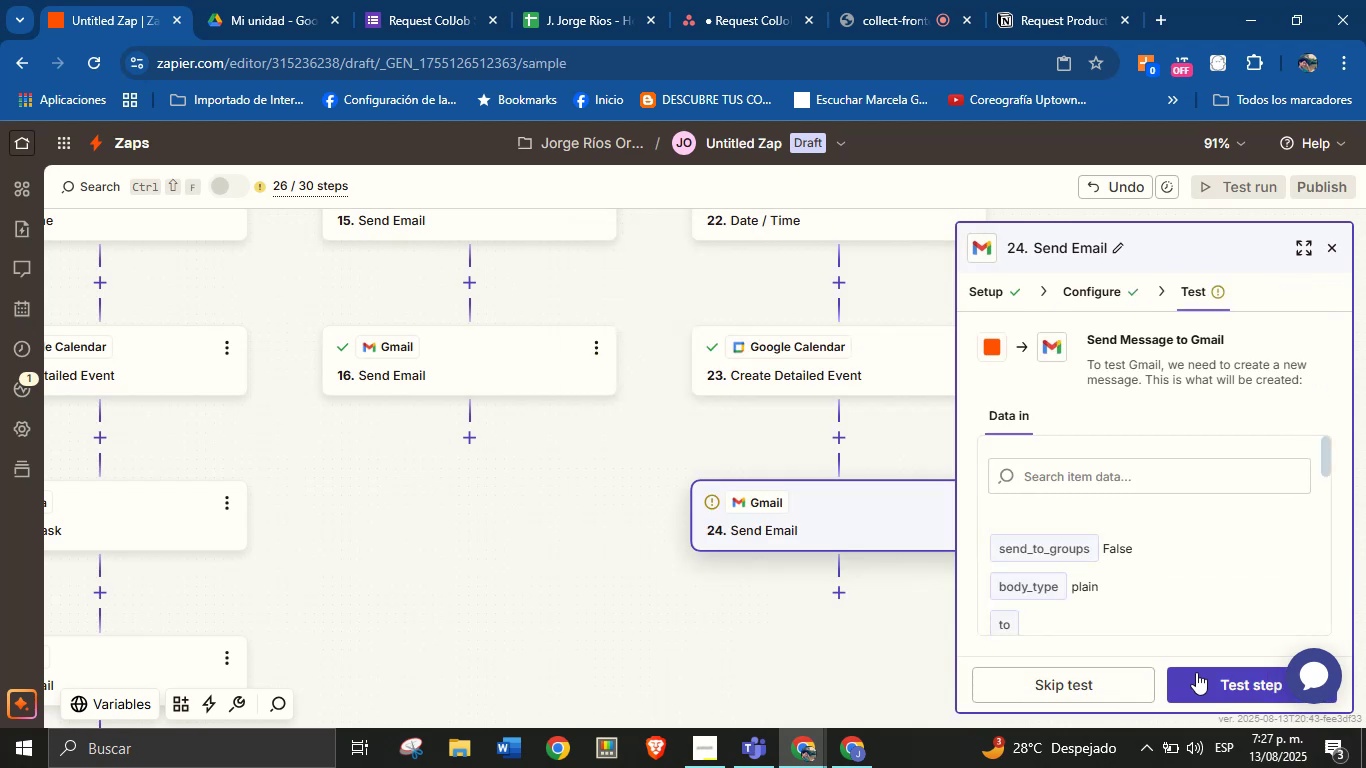 
left_click([1198, 673])
 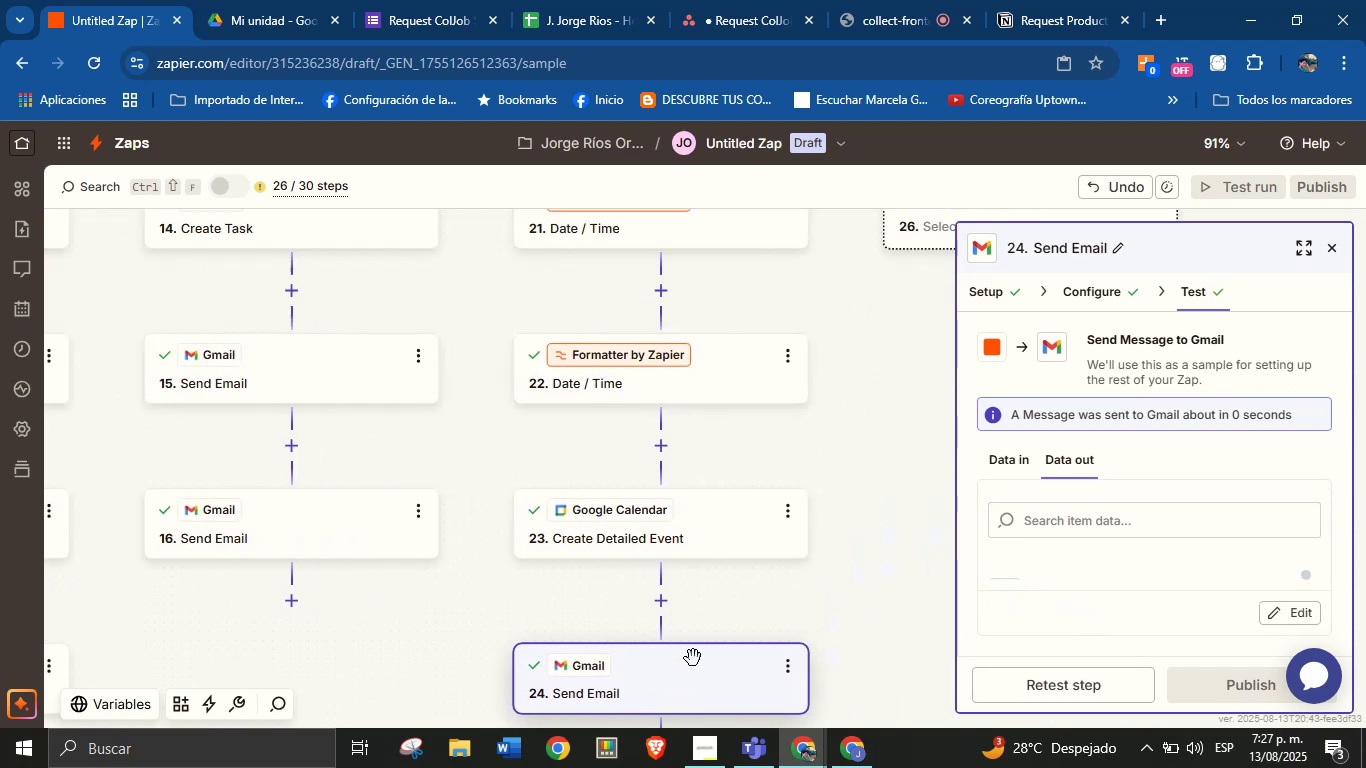 
wait(9.32)
 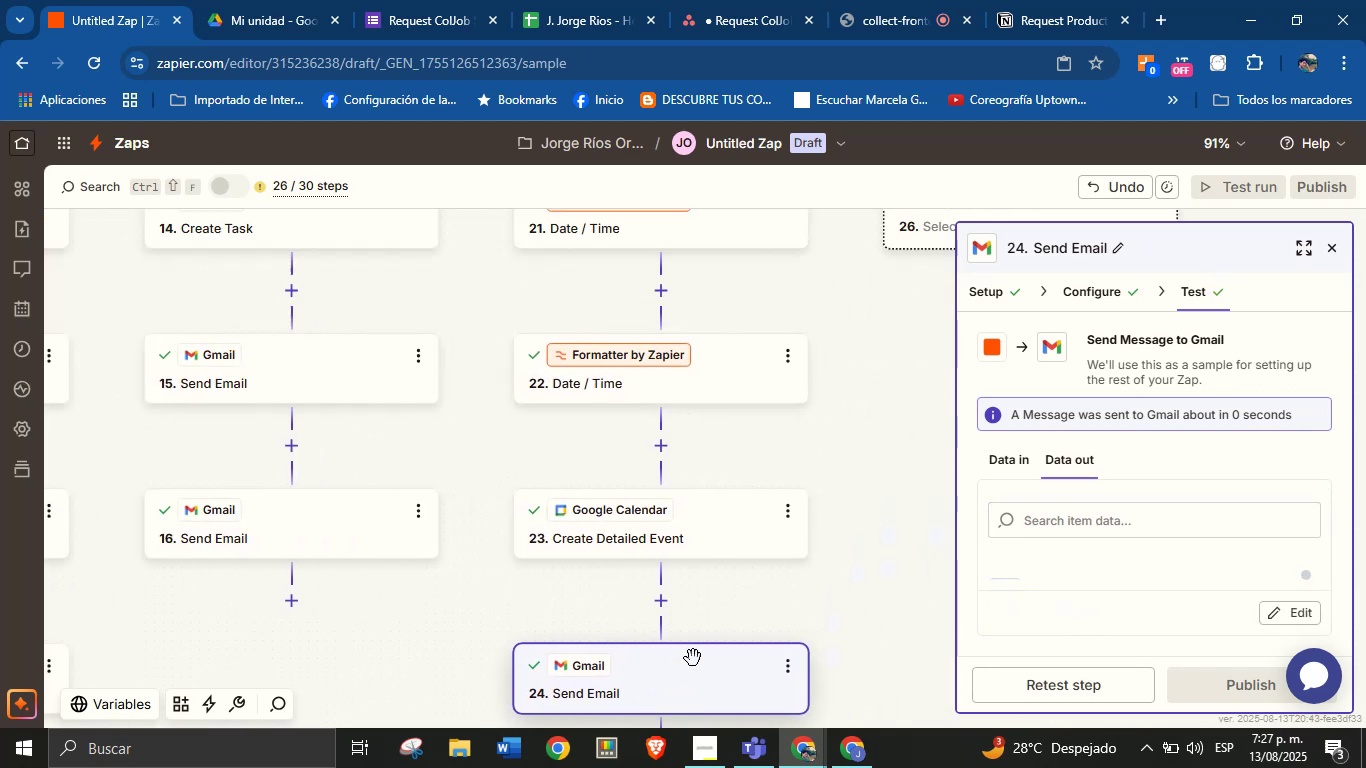 
left_click([410, 433])
 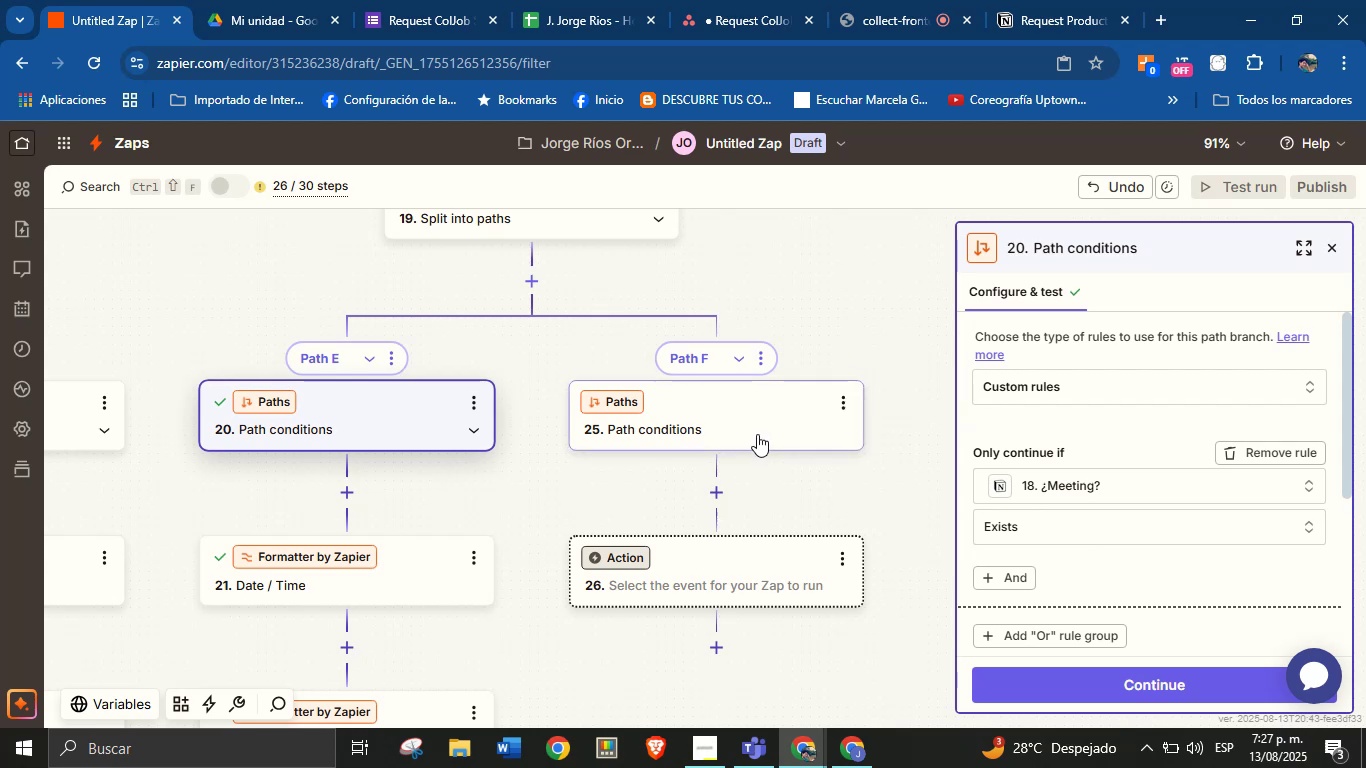 
left_click([757, 434])
 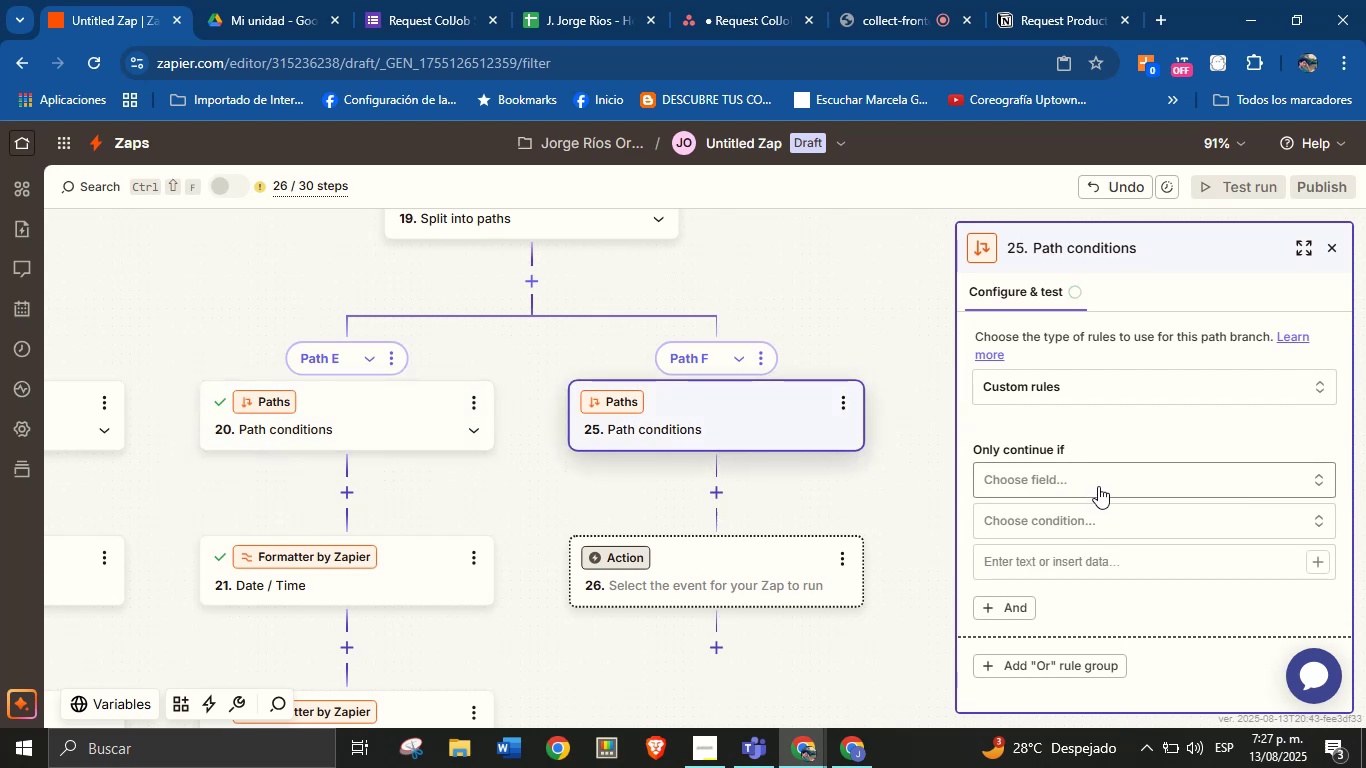 
left_click([1098, 486])
 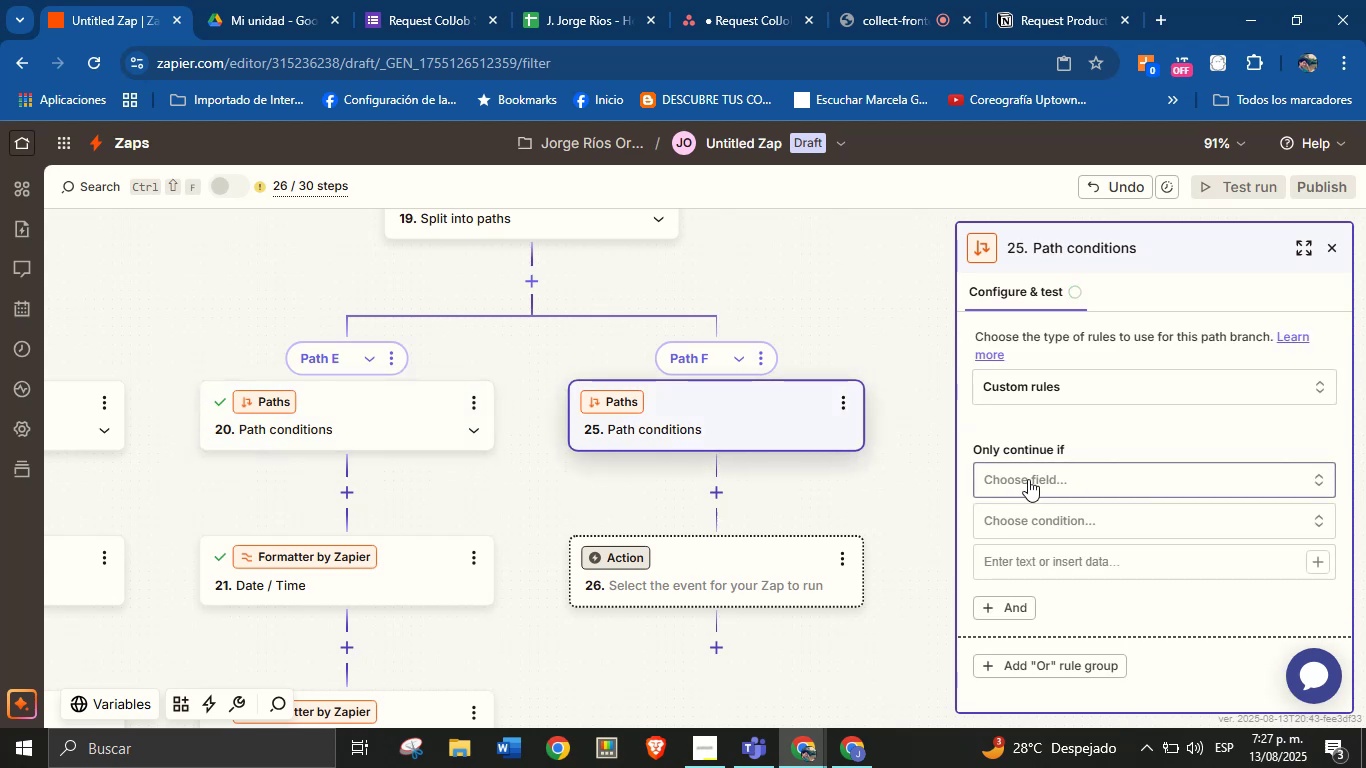 
left_click([1028, 479])
 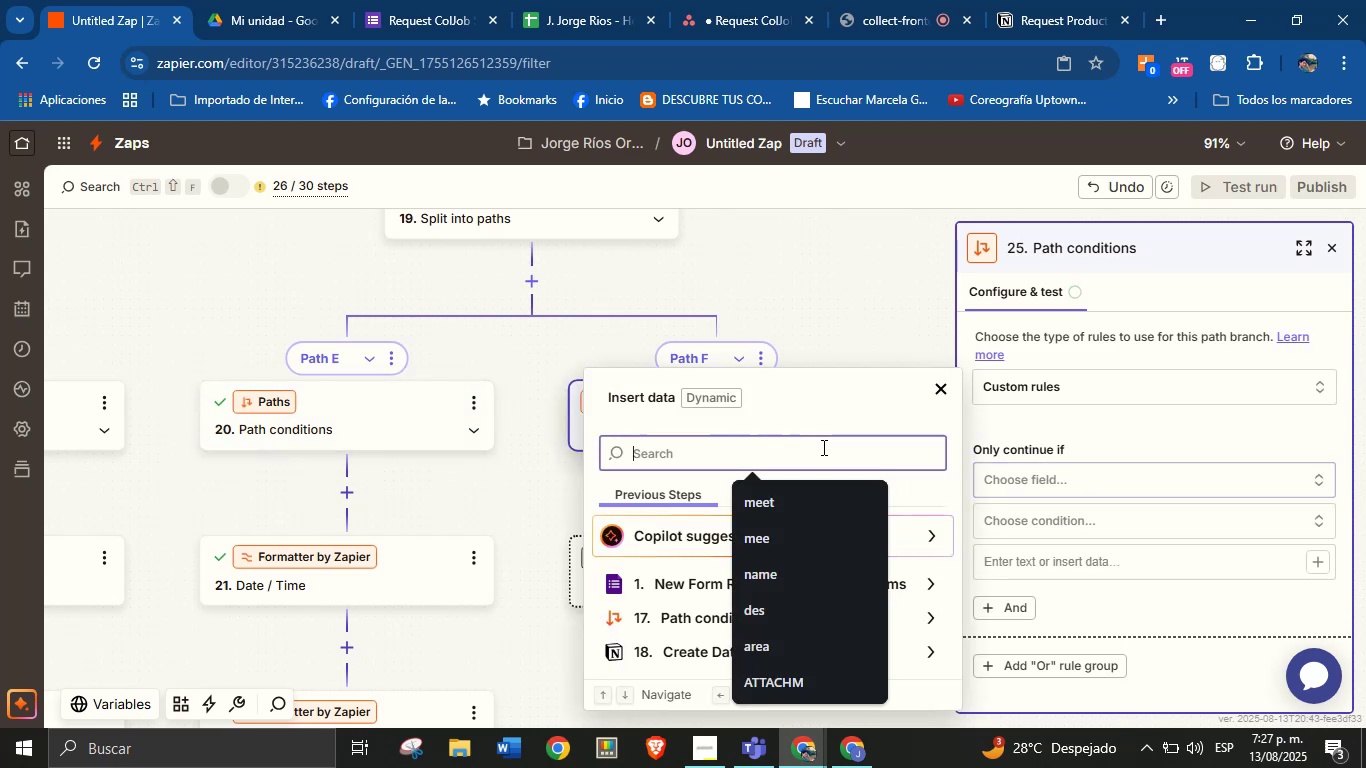 
left_click([822, 447])
 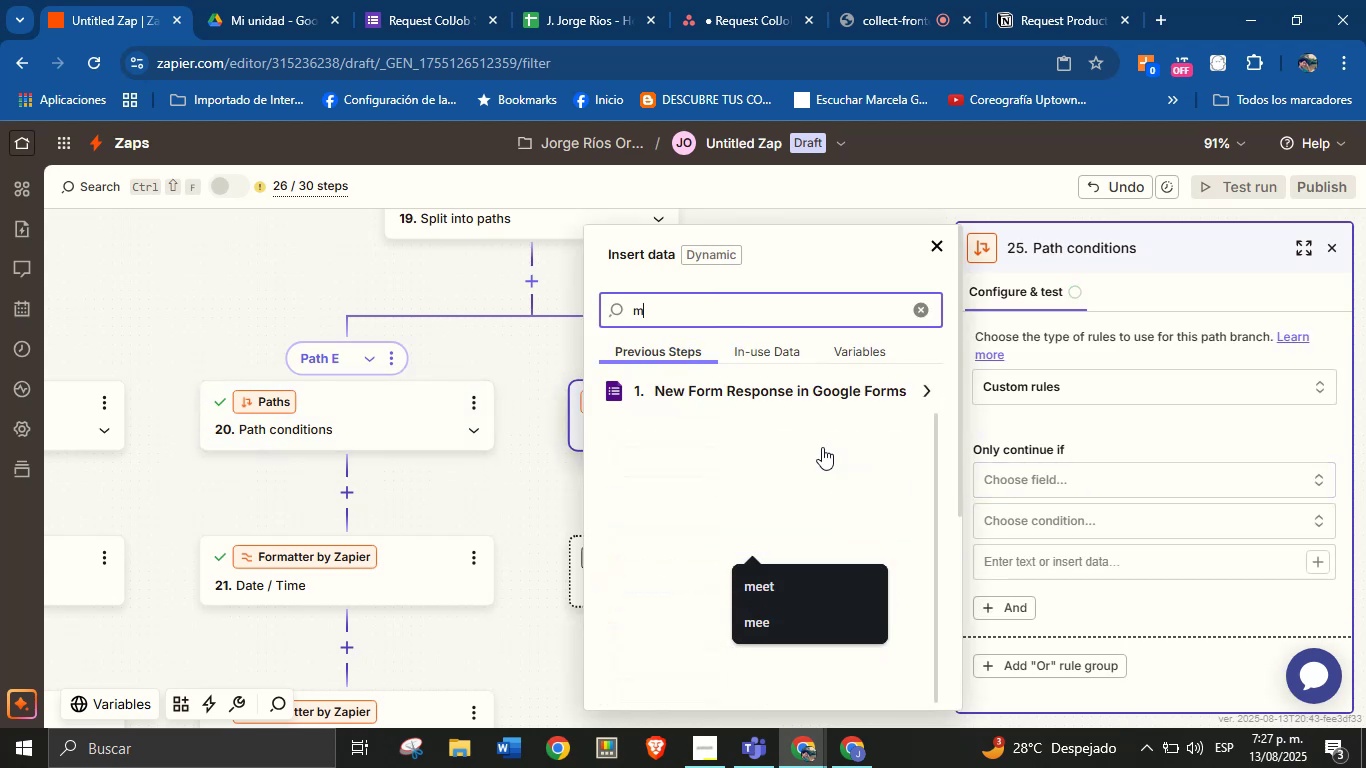 
type(meet)
 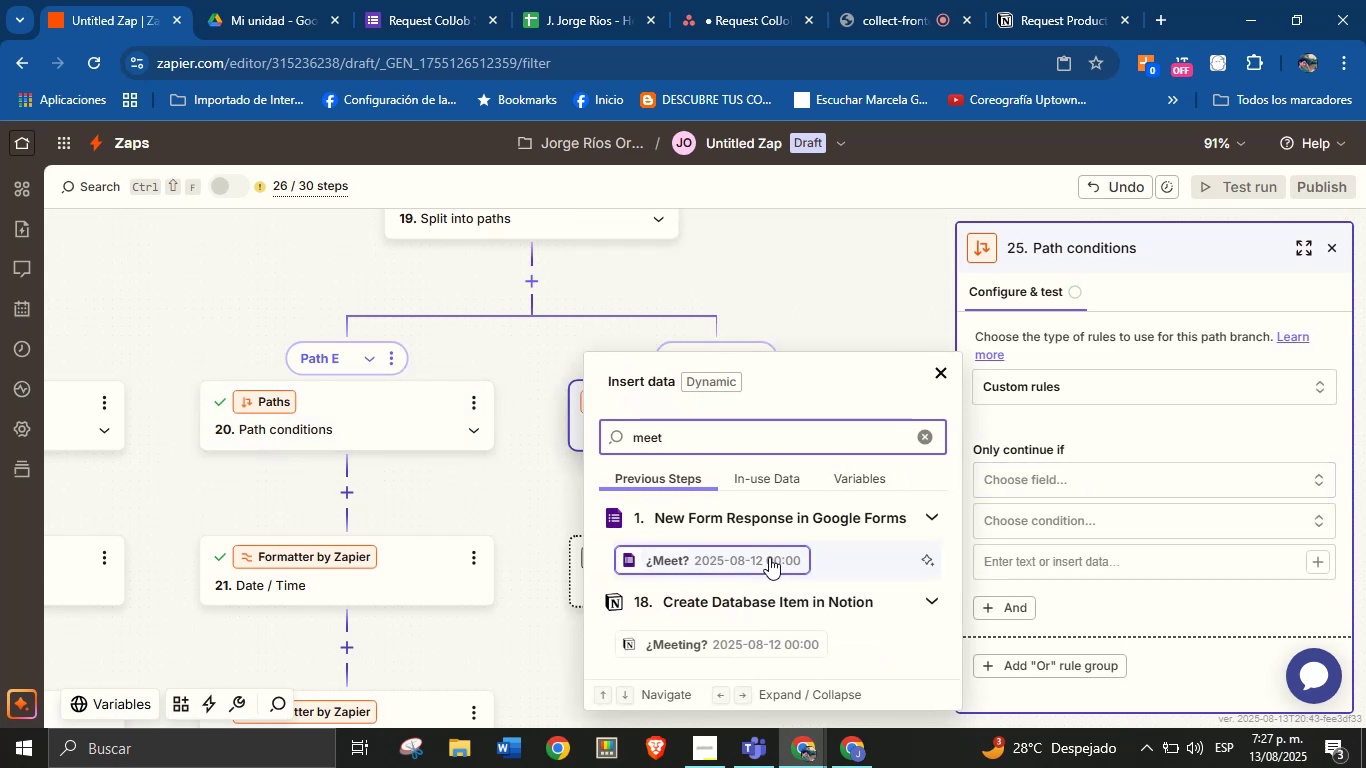 
left_click([769, 557])
 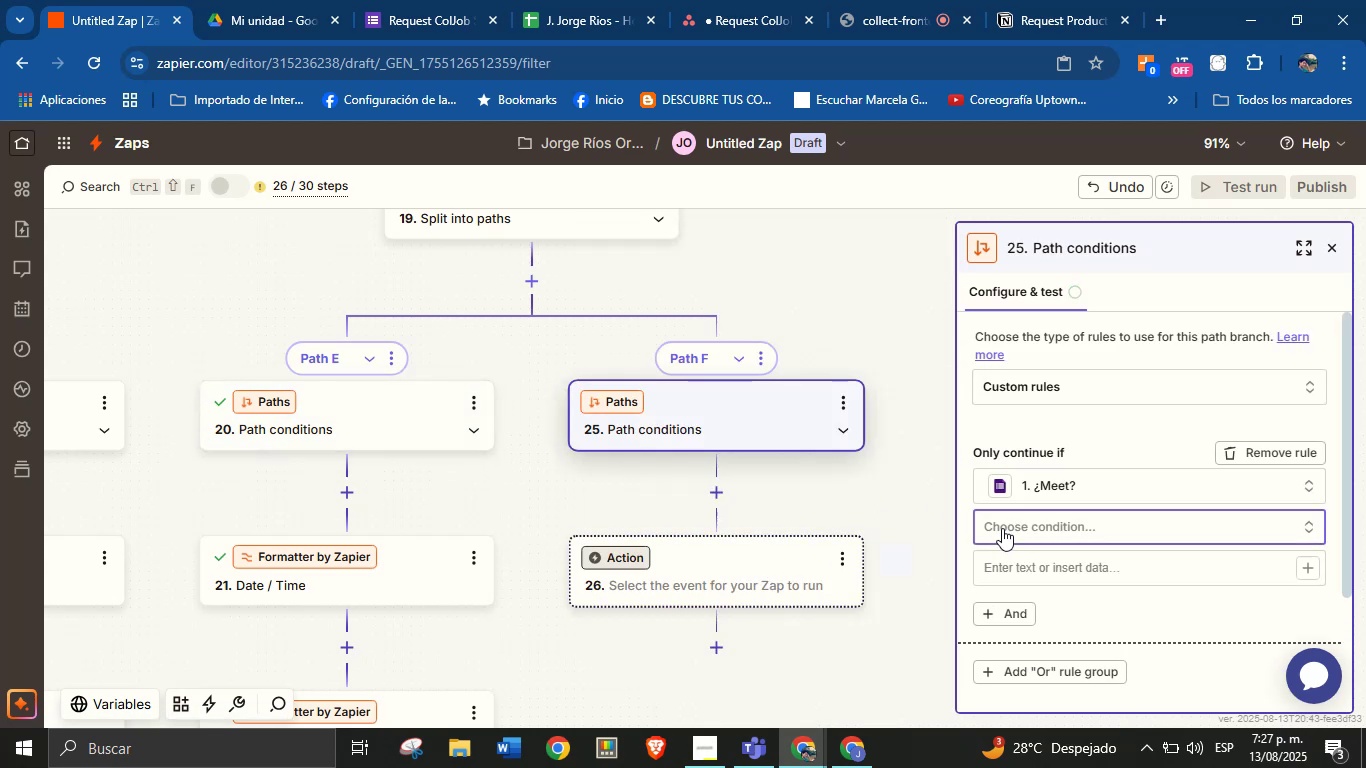 
left_click([1002, 528])
 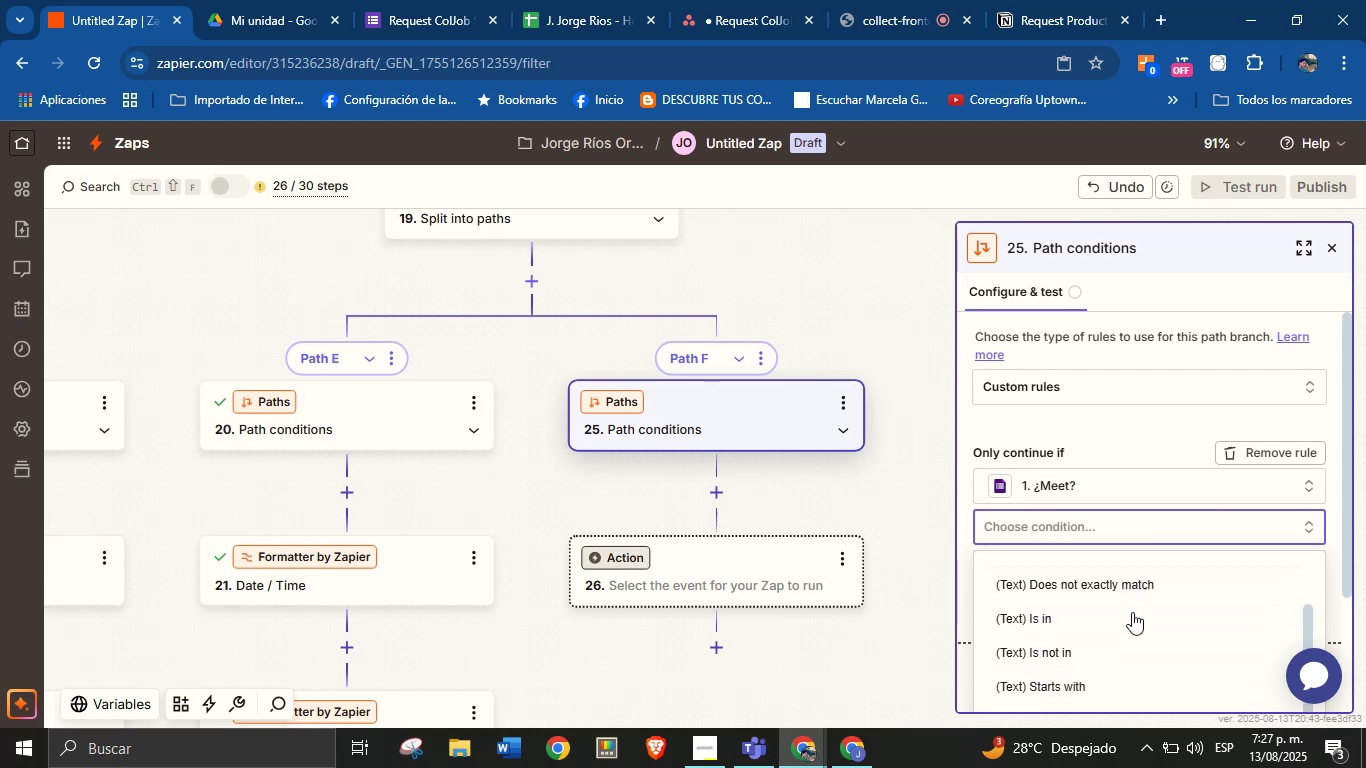 
scroll: coordinate [1125, 622], scroll_direction: up, amount: 1.0
 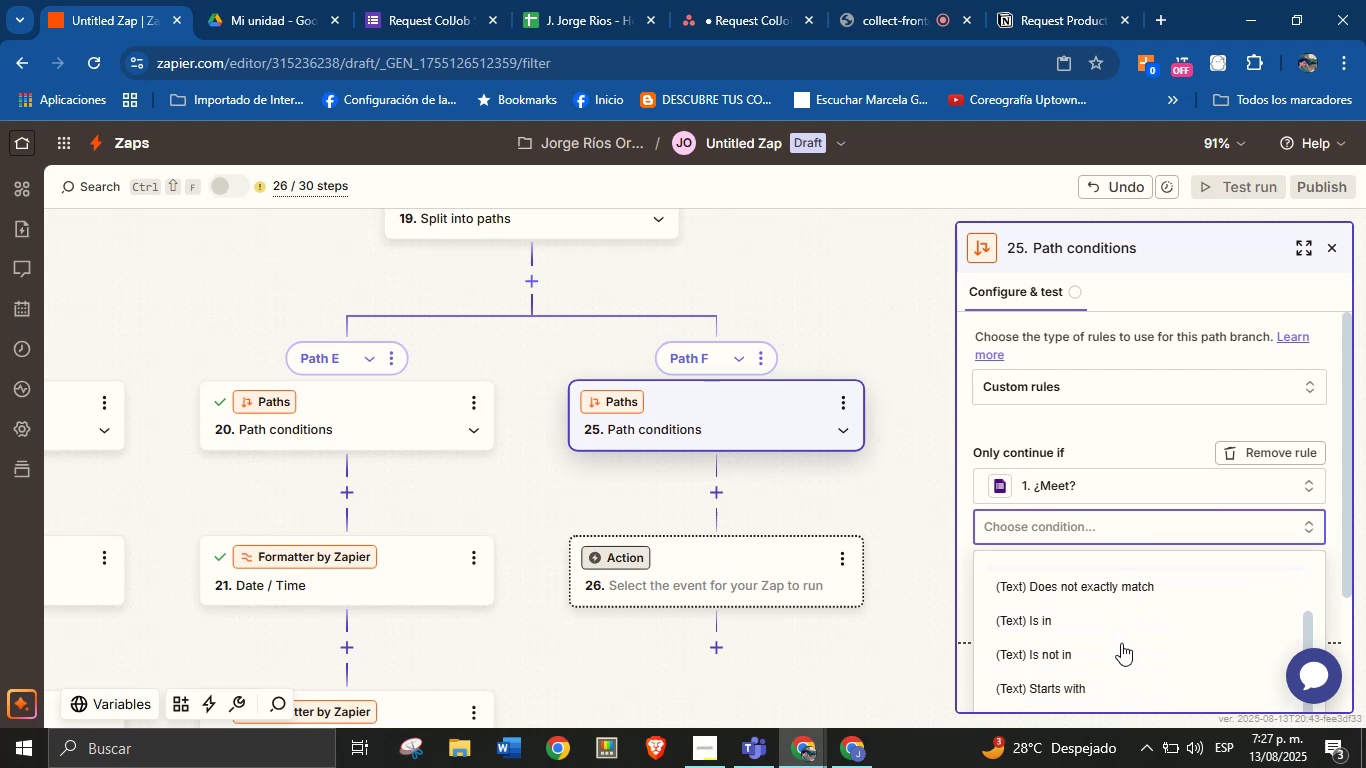 
scroll: coordinate [1121, 643], scroll_direction: down, amount: 1.0
 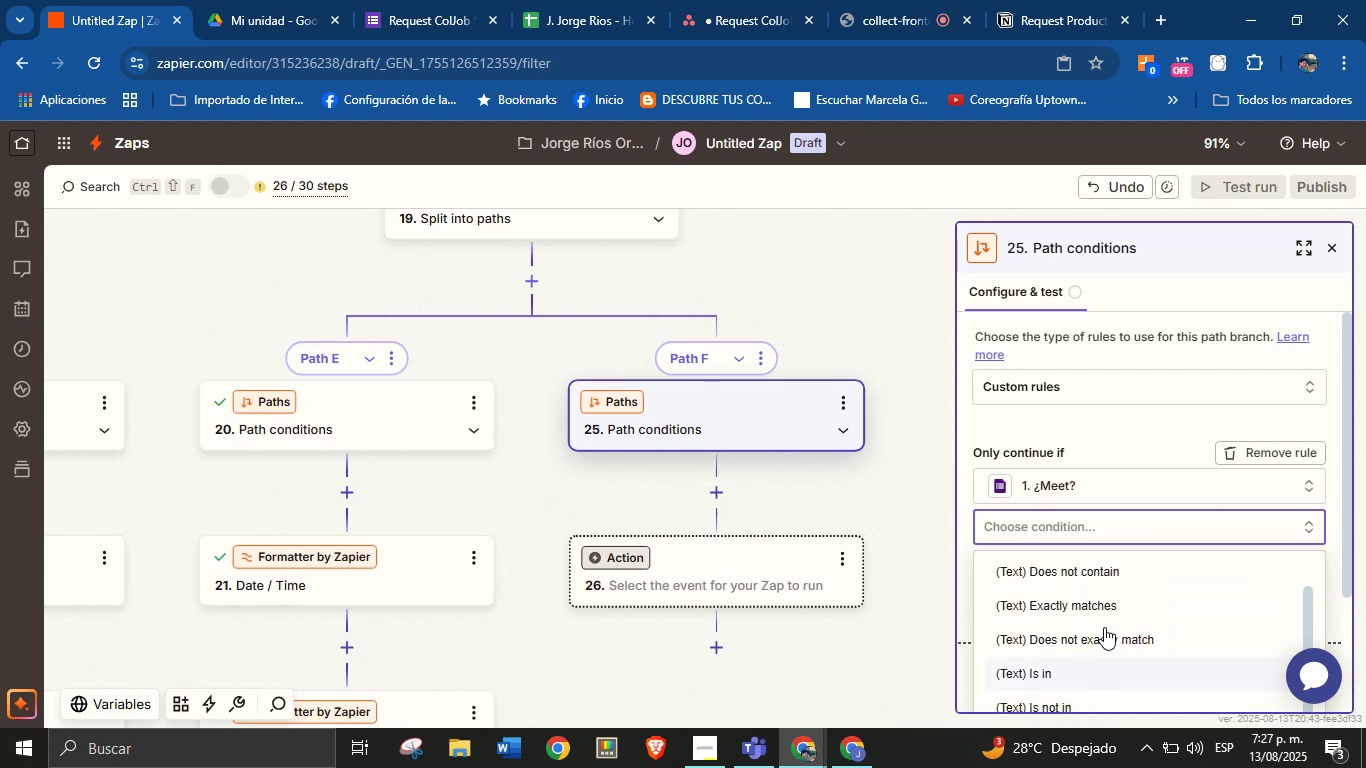 
scroll: coordinate [1104, 628], scroll_direction: up, amount: 1.0
 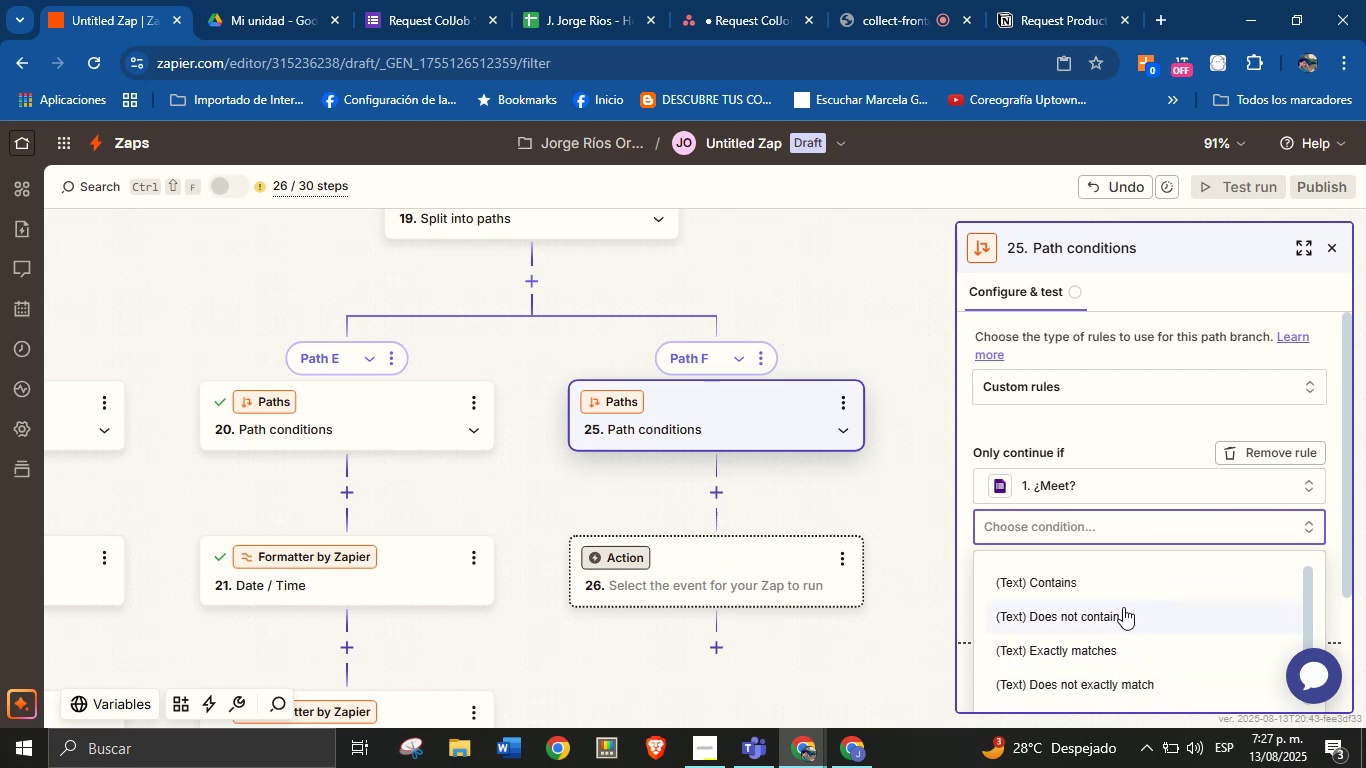 
scroll: coordinate [1114, 657], scroll_direction: down, amount: 7.0
 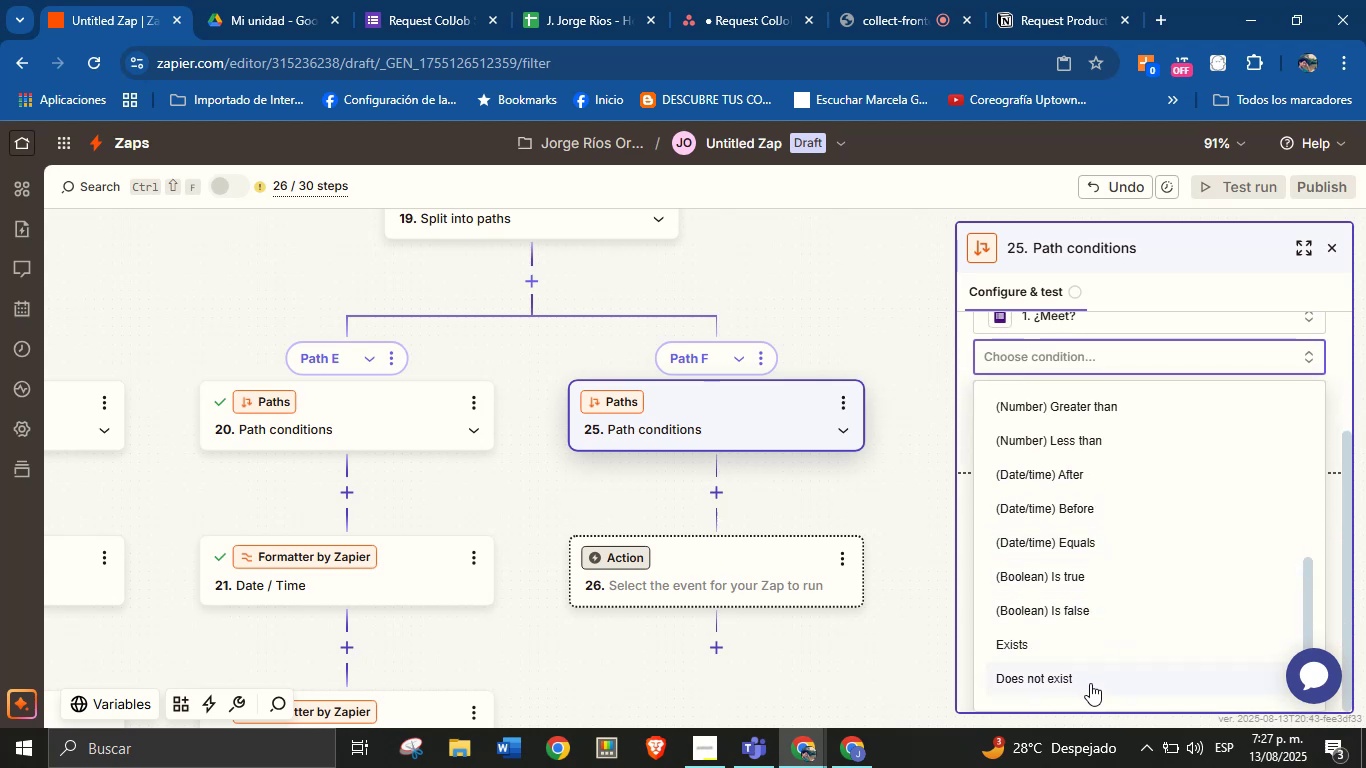 
left_click([1090, 683])
 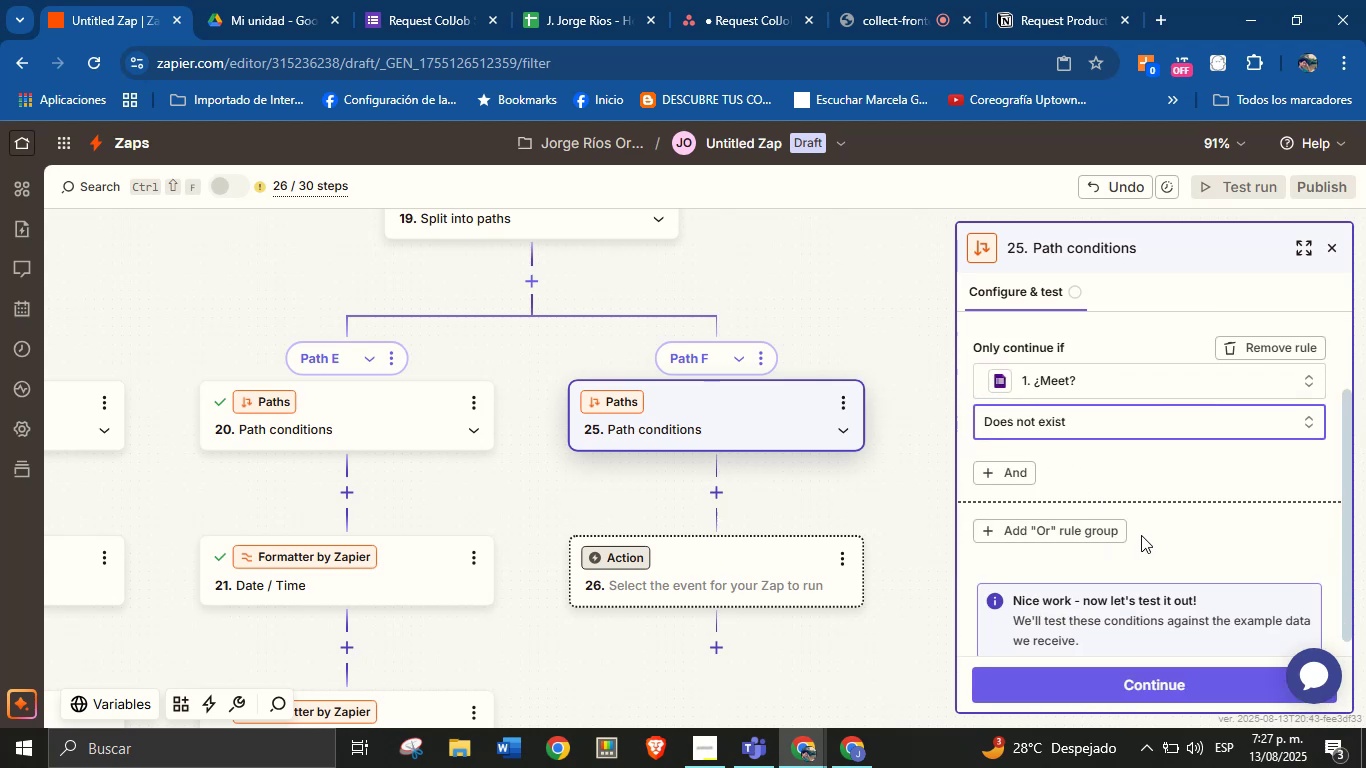 
scroll: coordinate [1142, 625], scroll_direction: down, amount: 1.0
 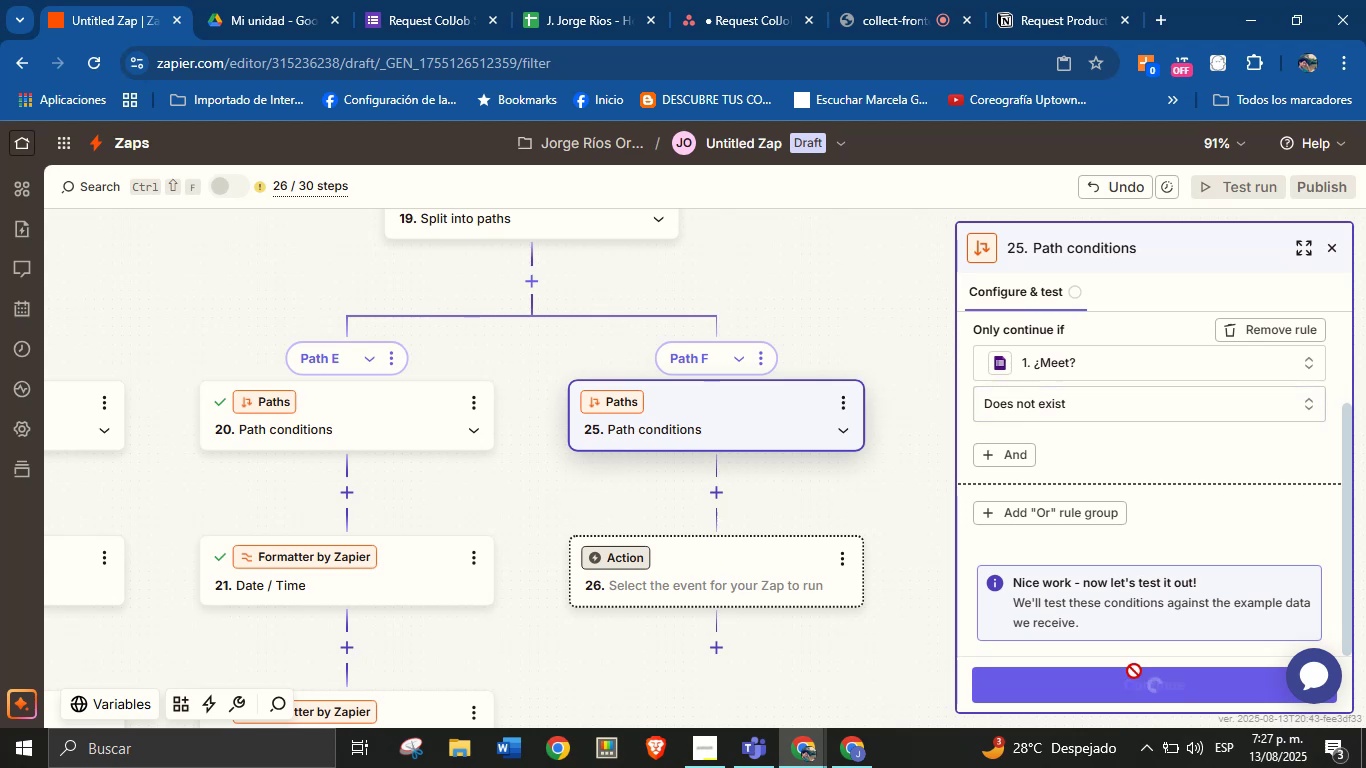 
left_click([1134, 671])
 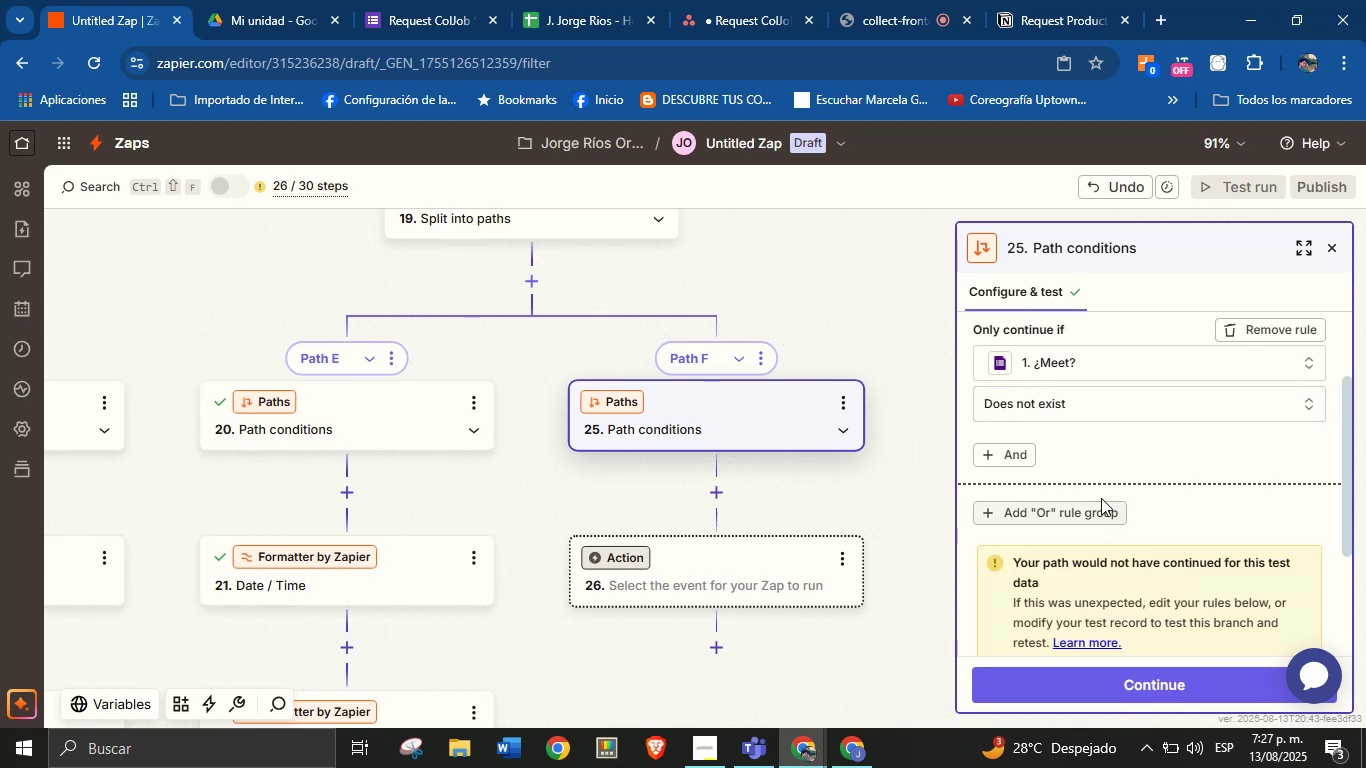 
scroll: coordinate [1103, 466], scroll_direction: down, amount: 3.0
 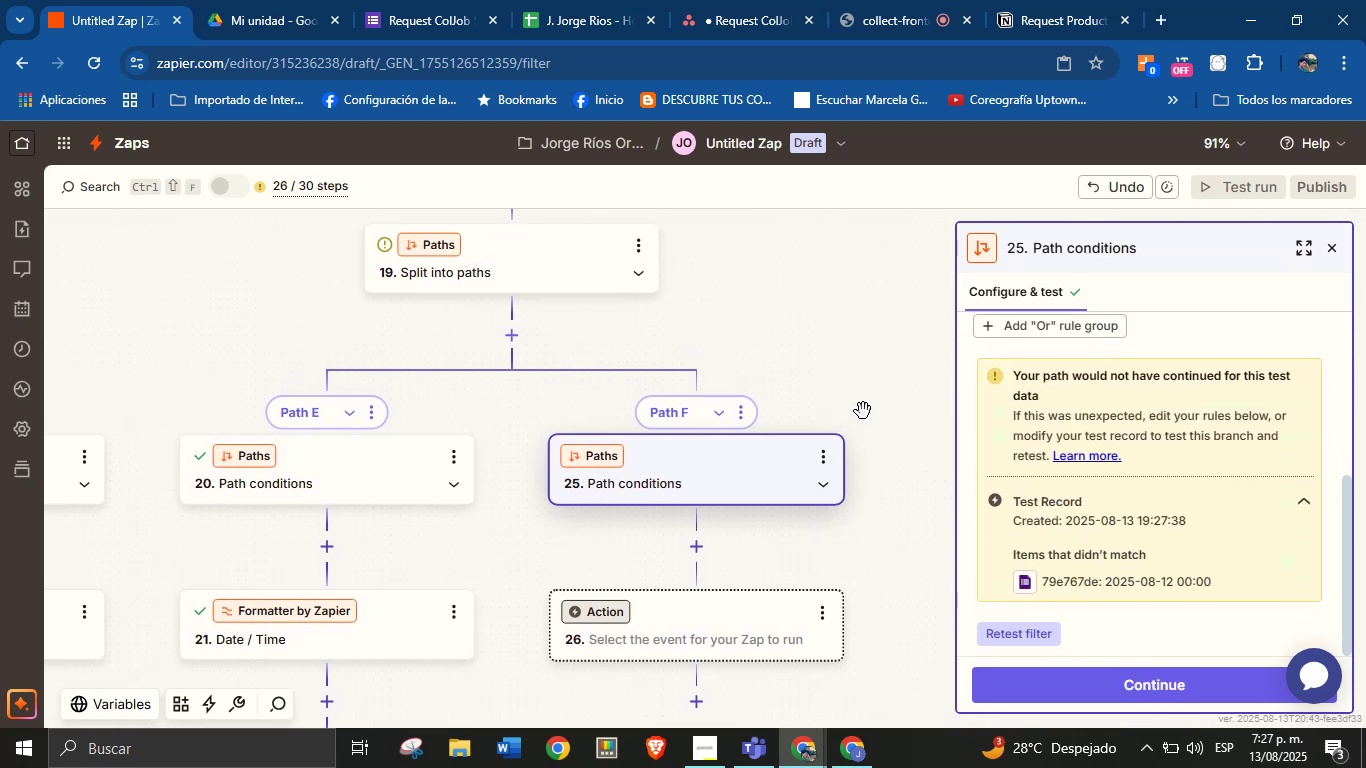 
wait(6.18)
 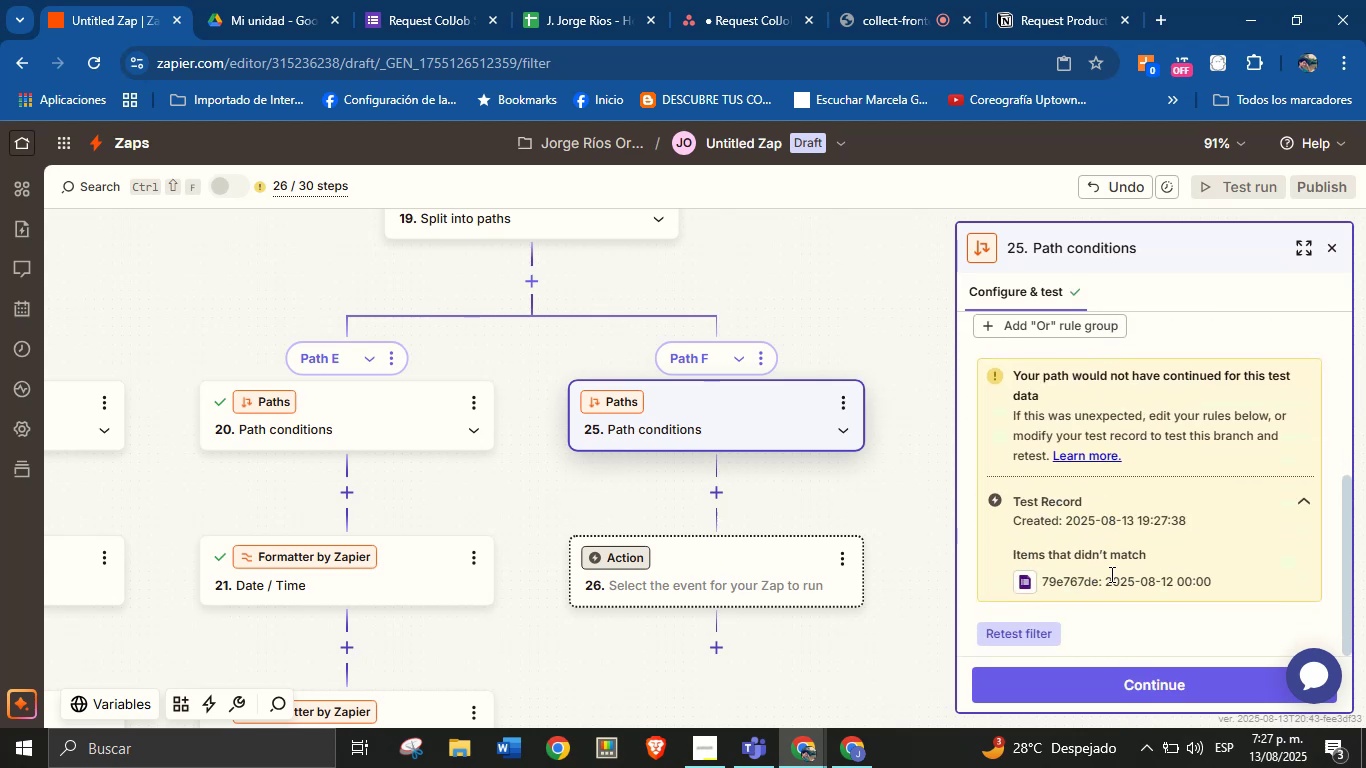 
left_click([1110, 677])
 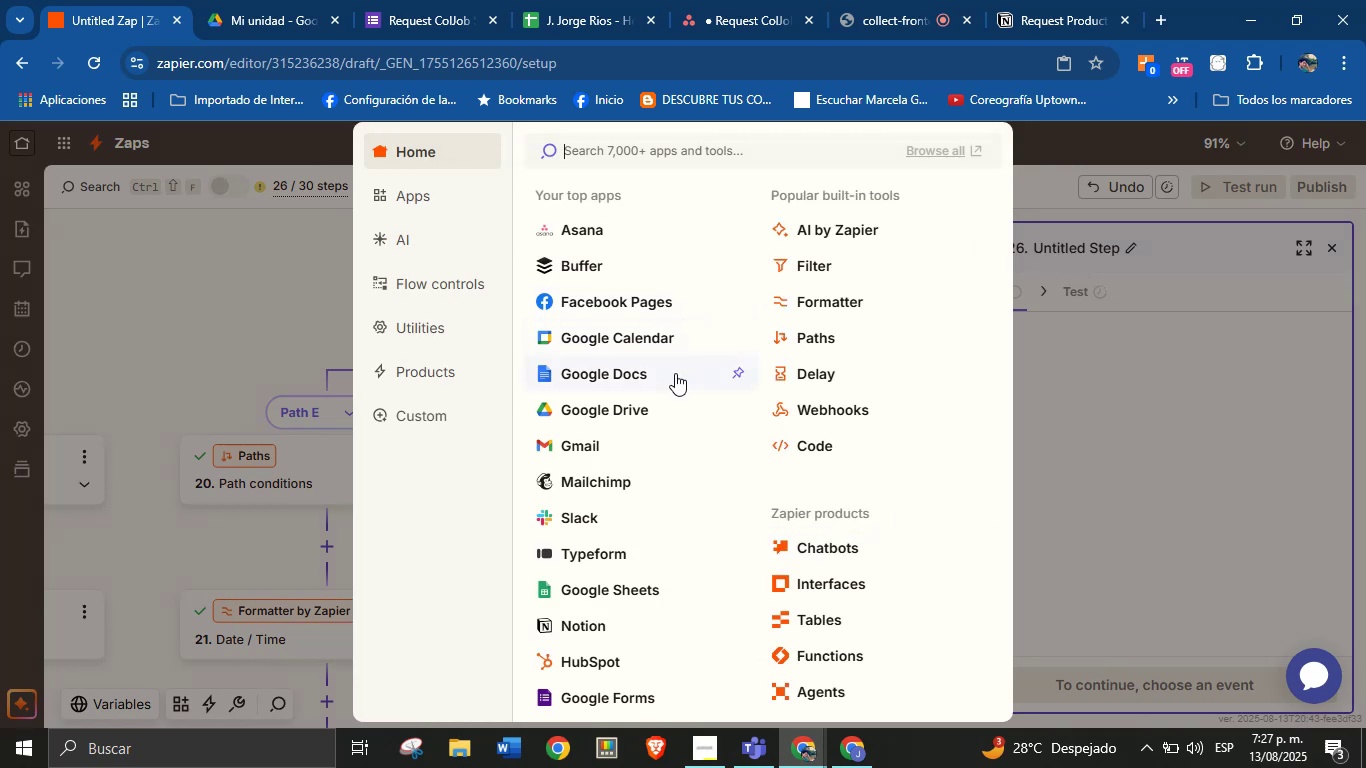 
wait(13.84)
 